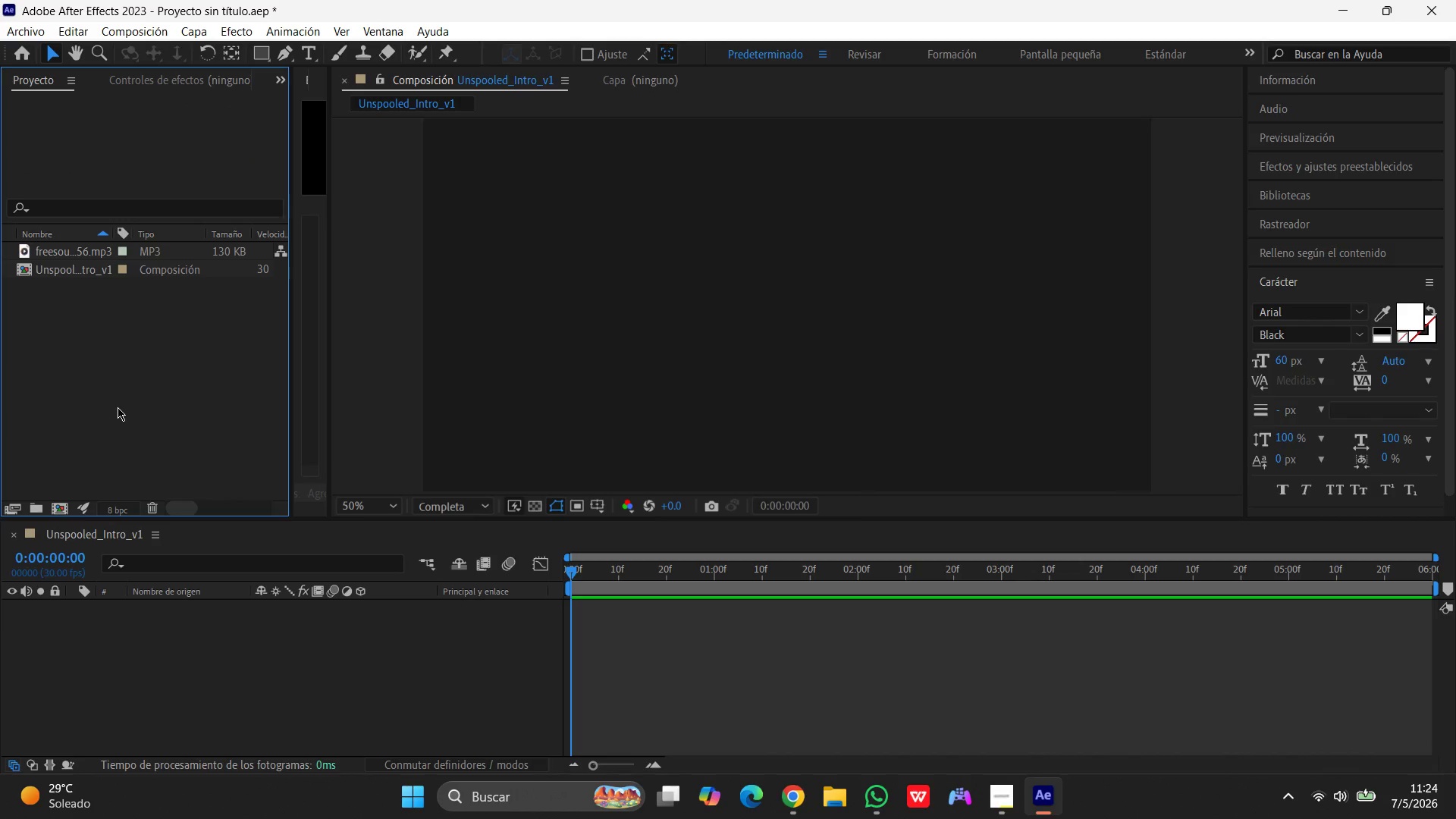 
wait(6.67)
 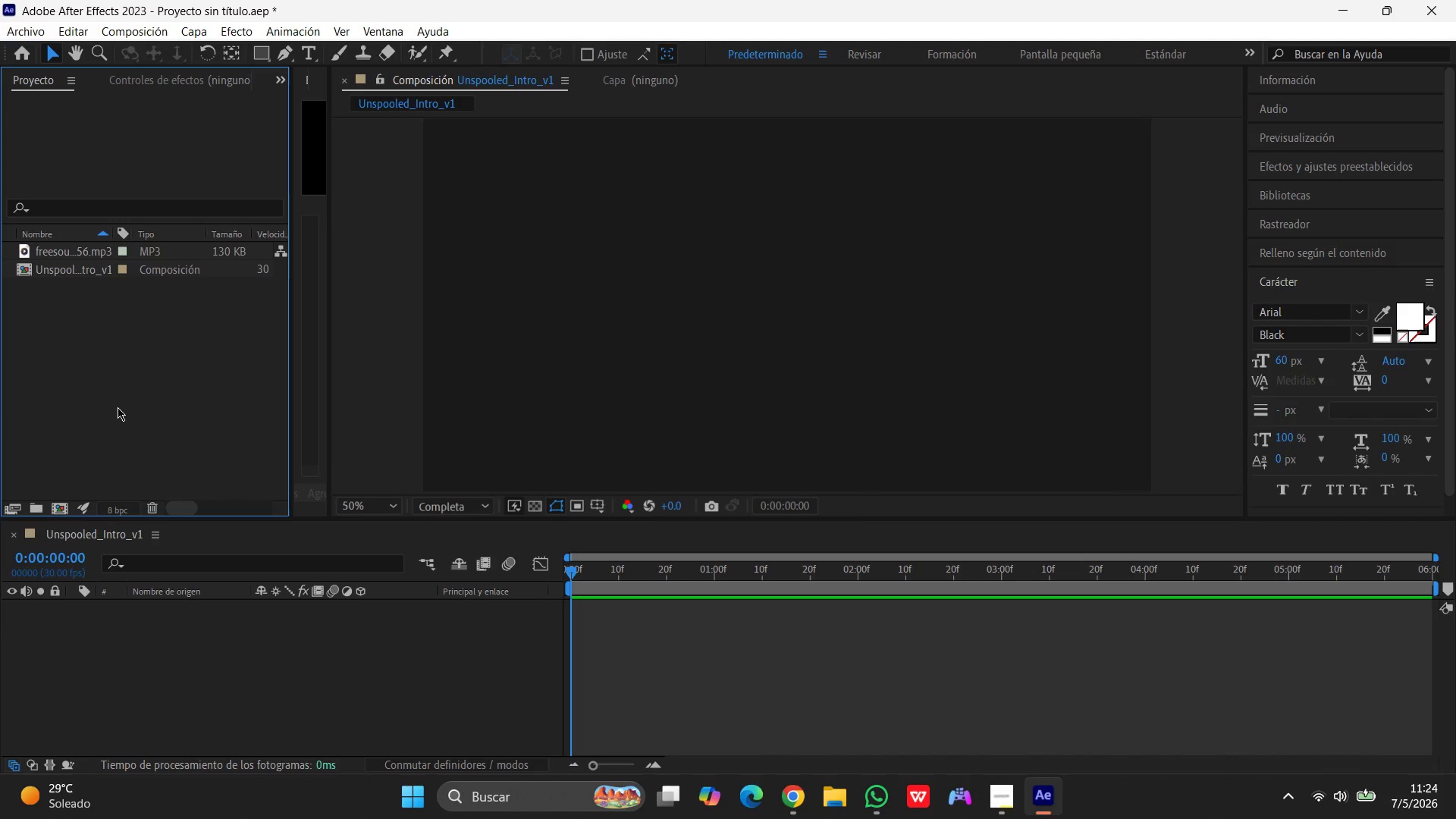 
left_click([58, 274])
 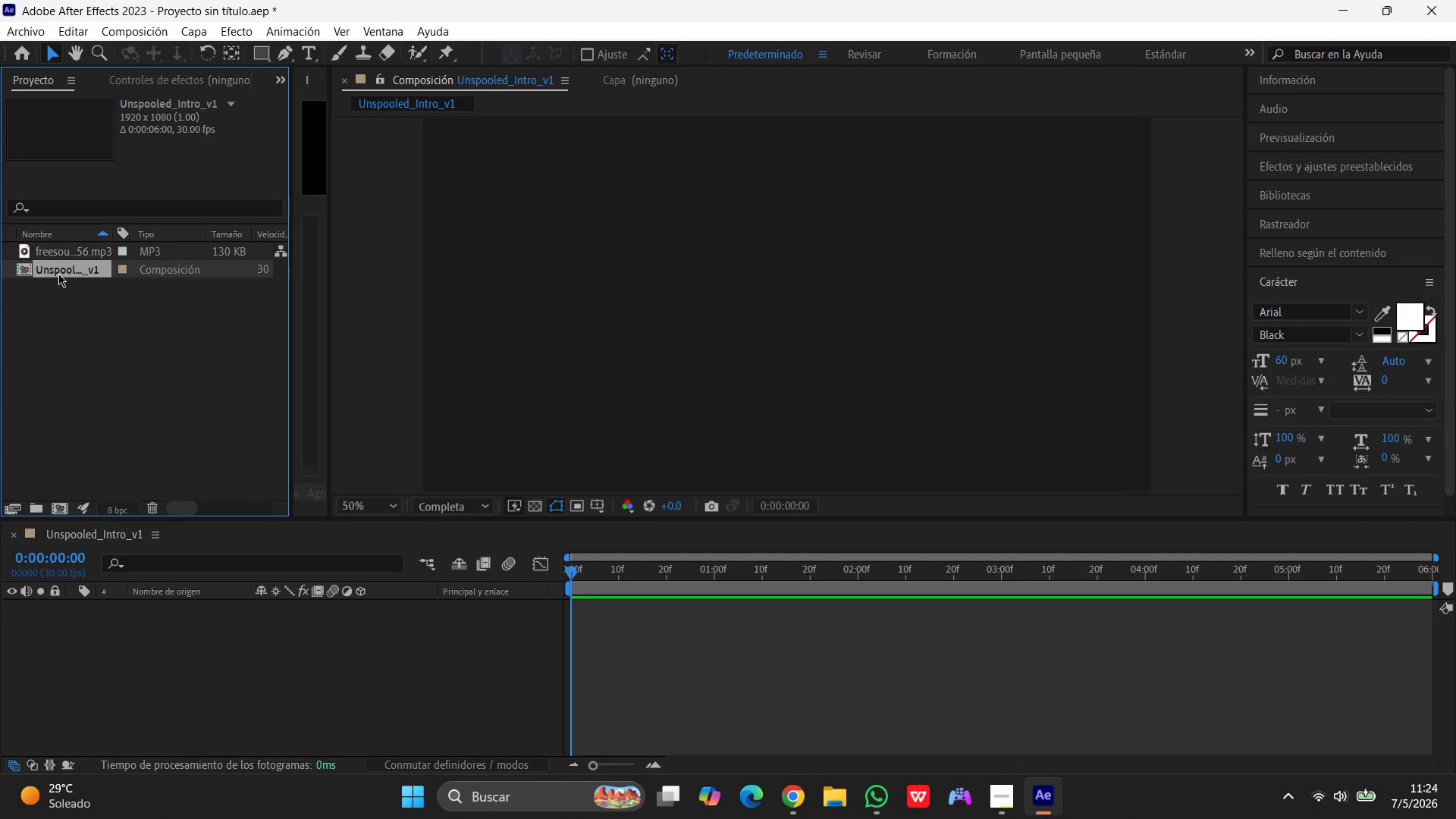 
left_click([67, 267])
 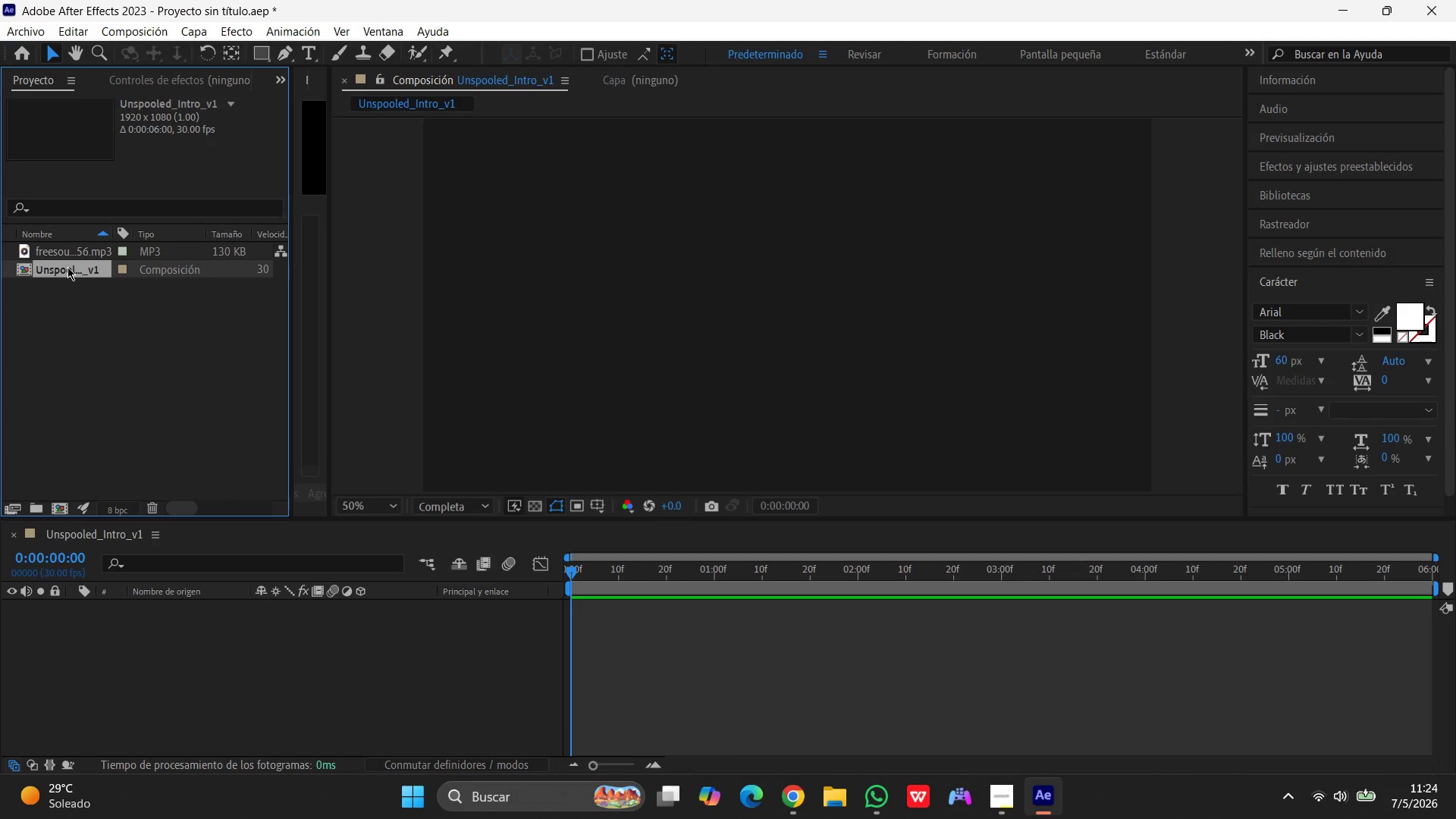 
key(Enter)
 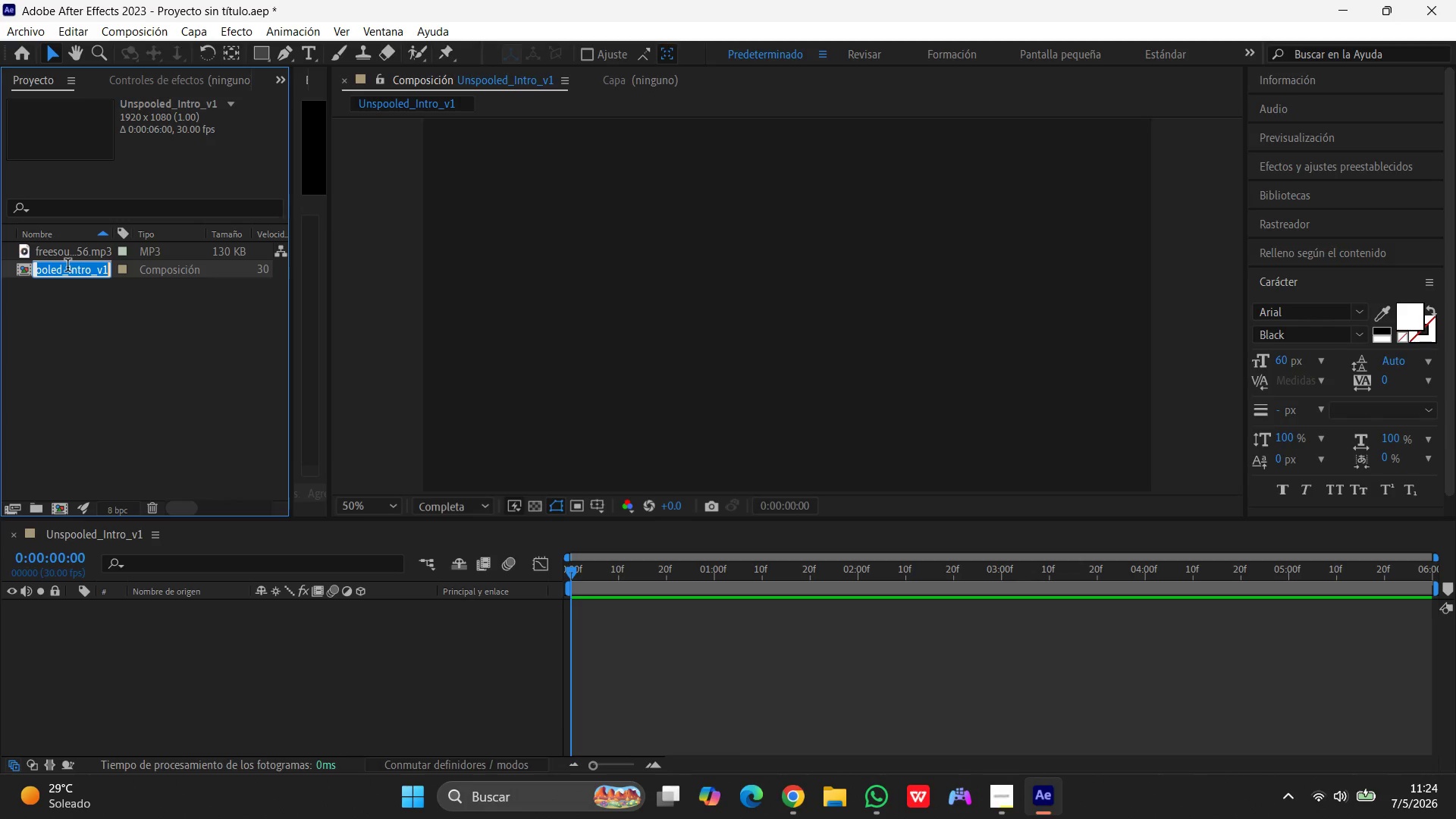 
type(MUSICA)
 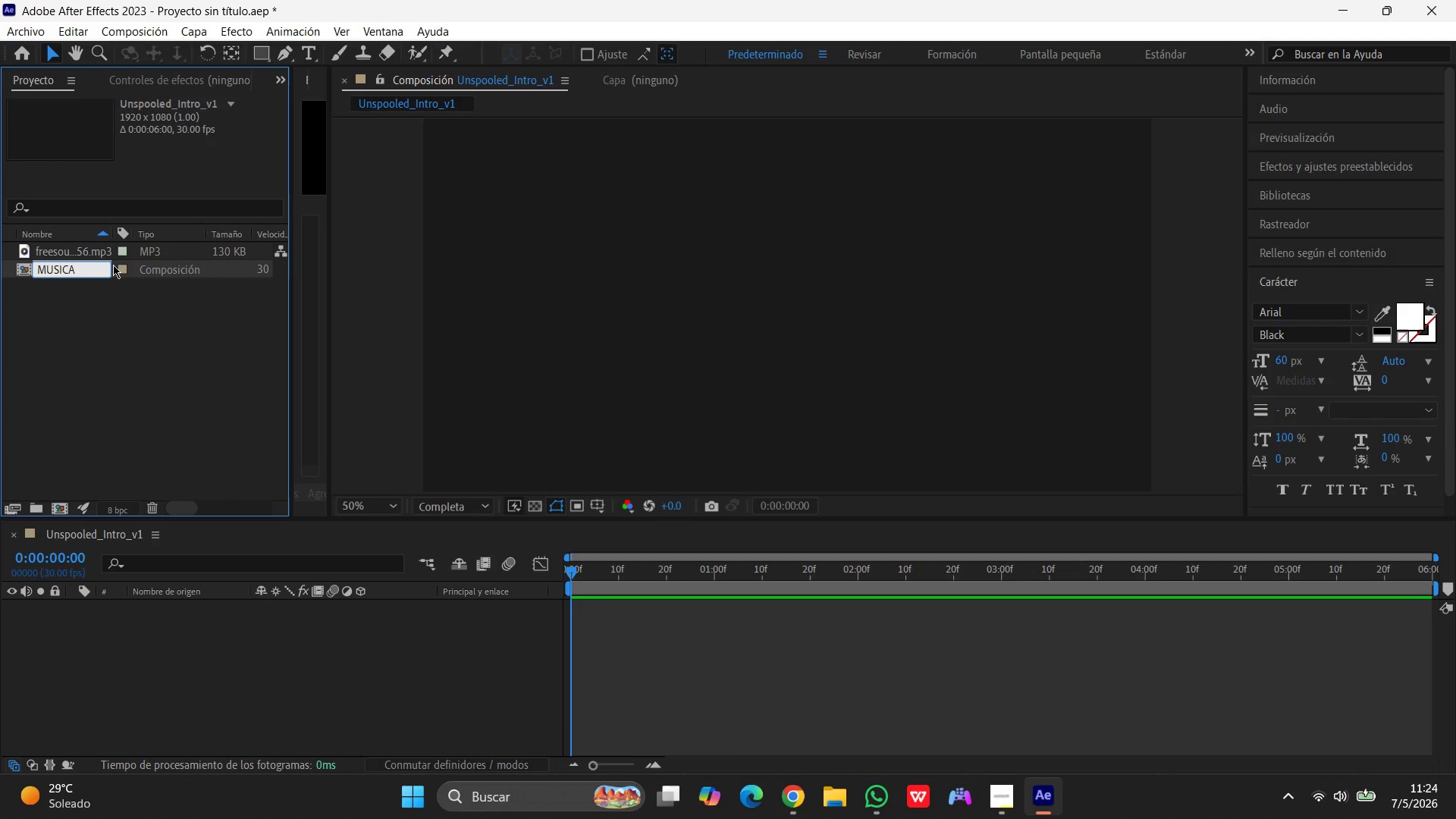 
left_click([92, 369])
 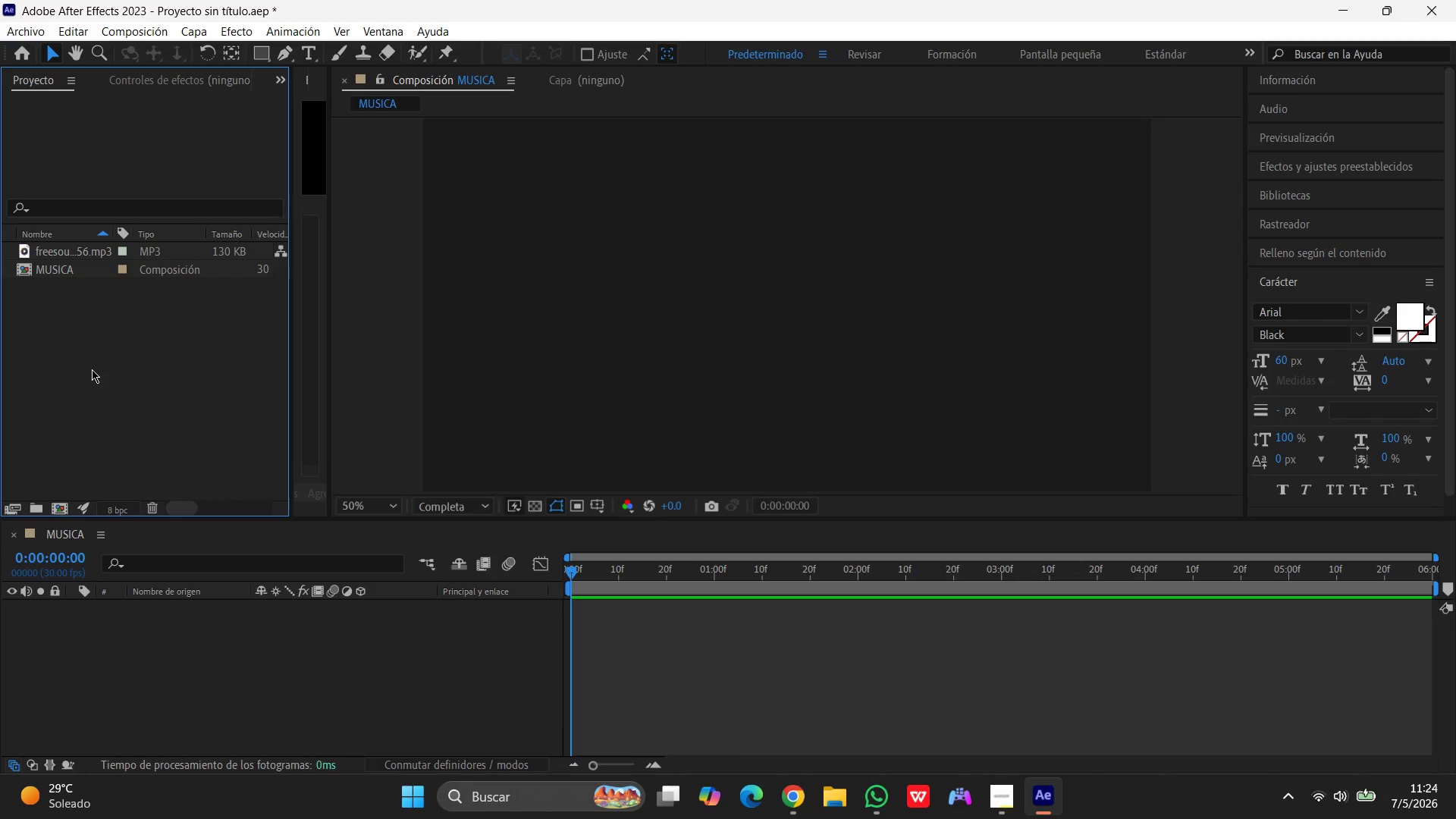 
wait(6.92)
 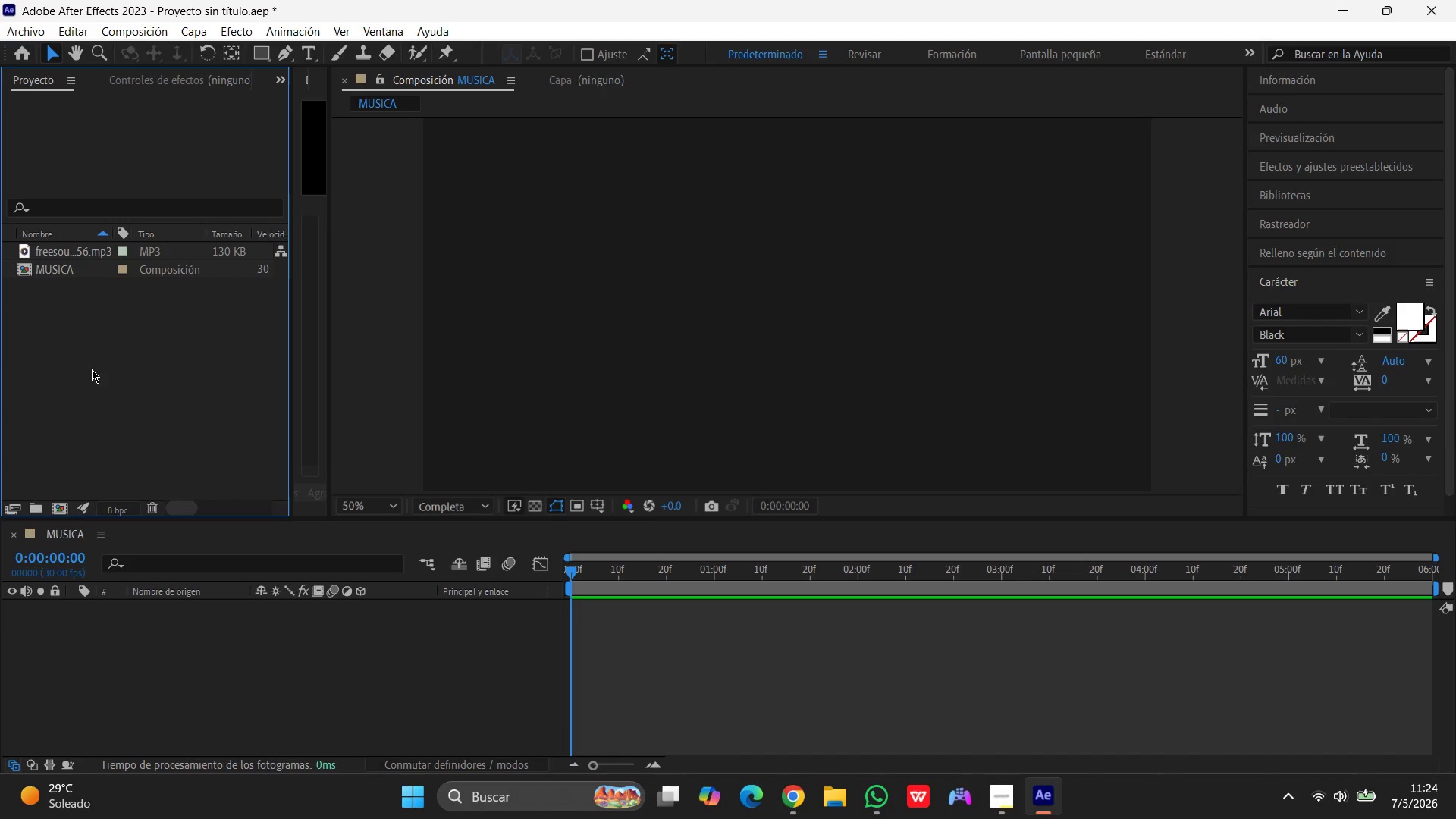 
mouse_move([189, 53])
 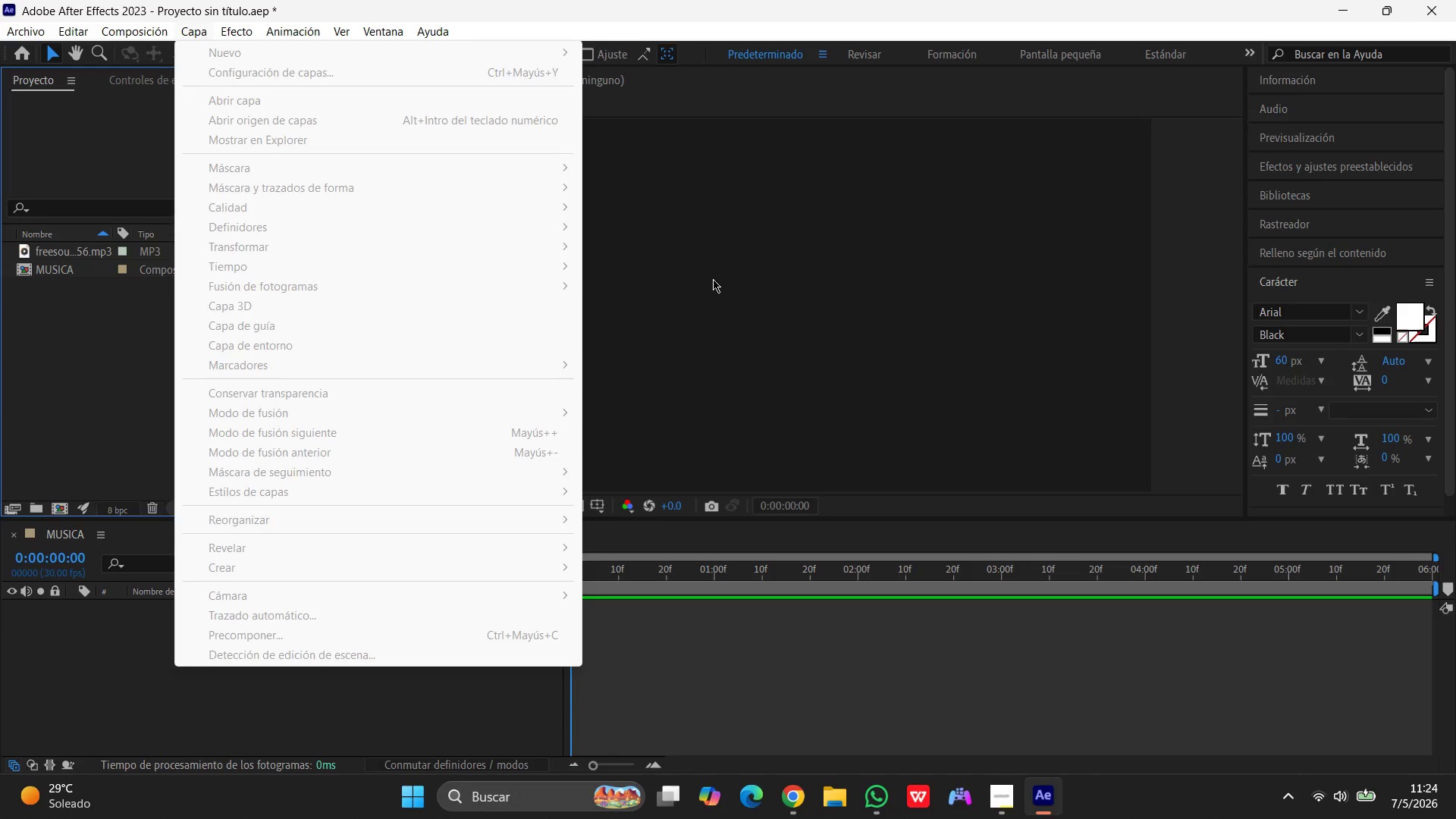 
left_click([721, 281])
 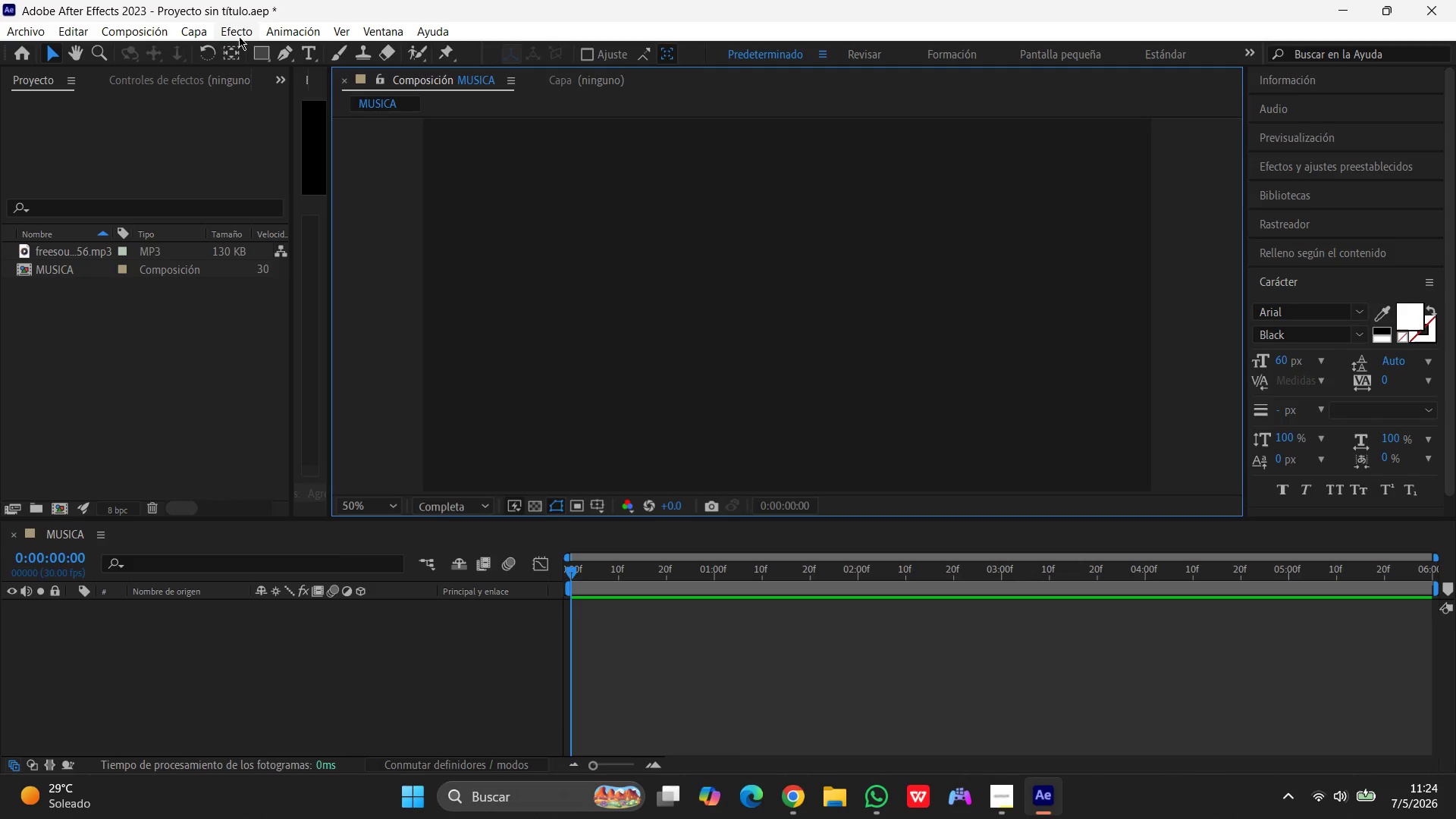 
left_click([196, 29])
 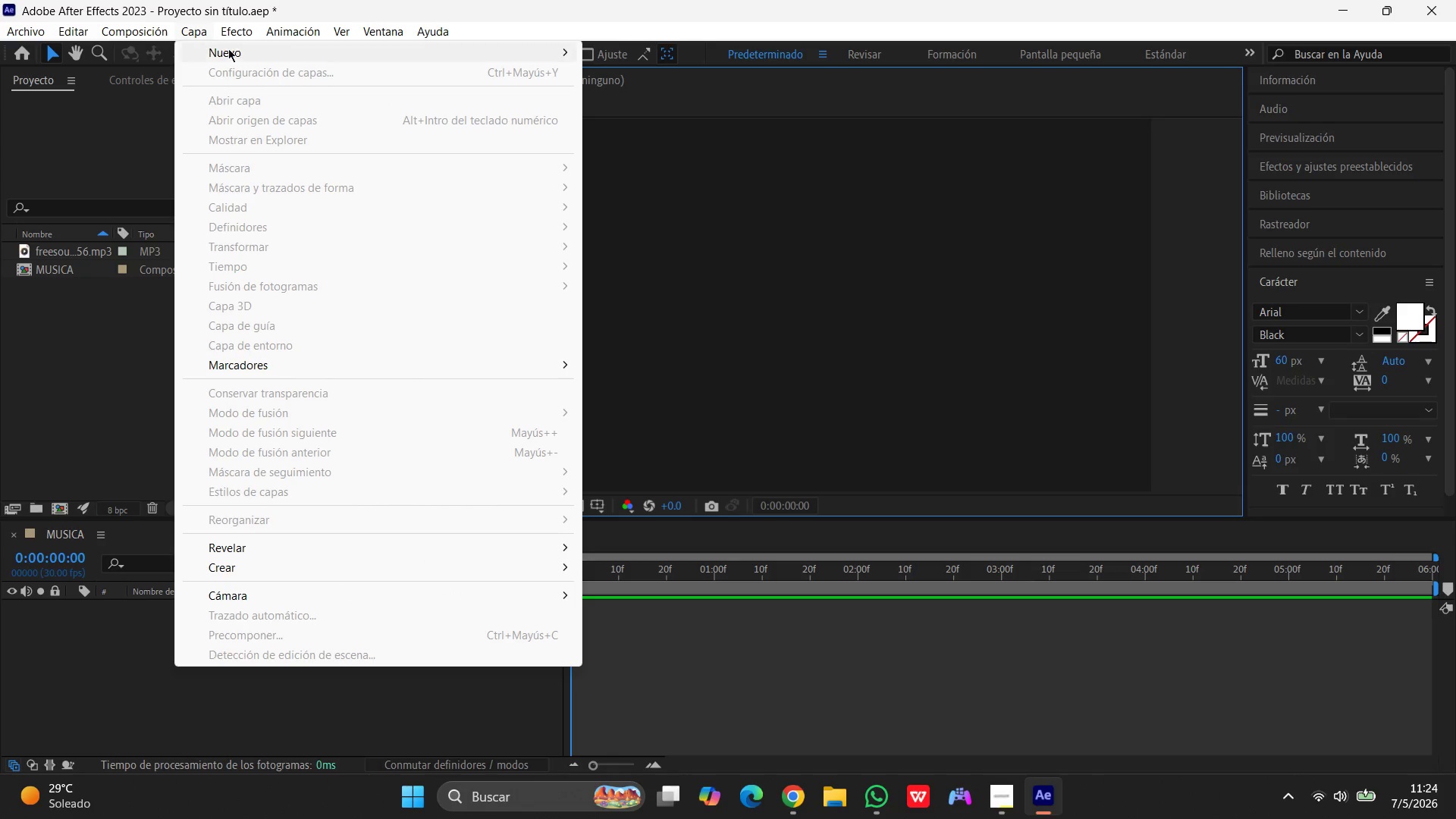 
left_click([233, 49])
 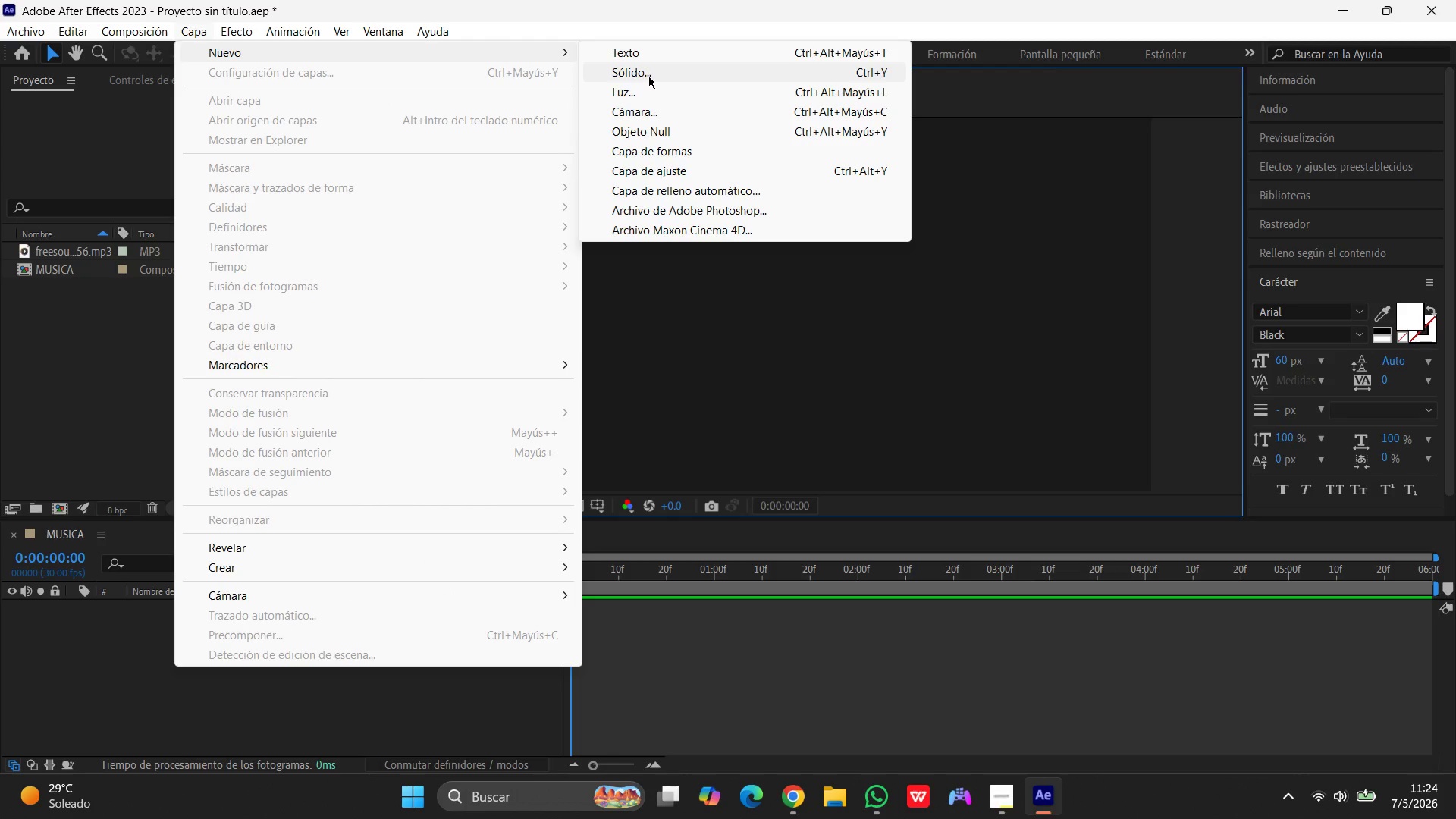 
left_click([648, 76])
 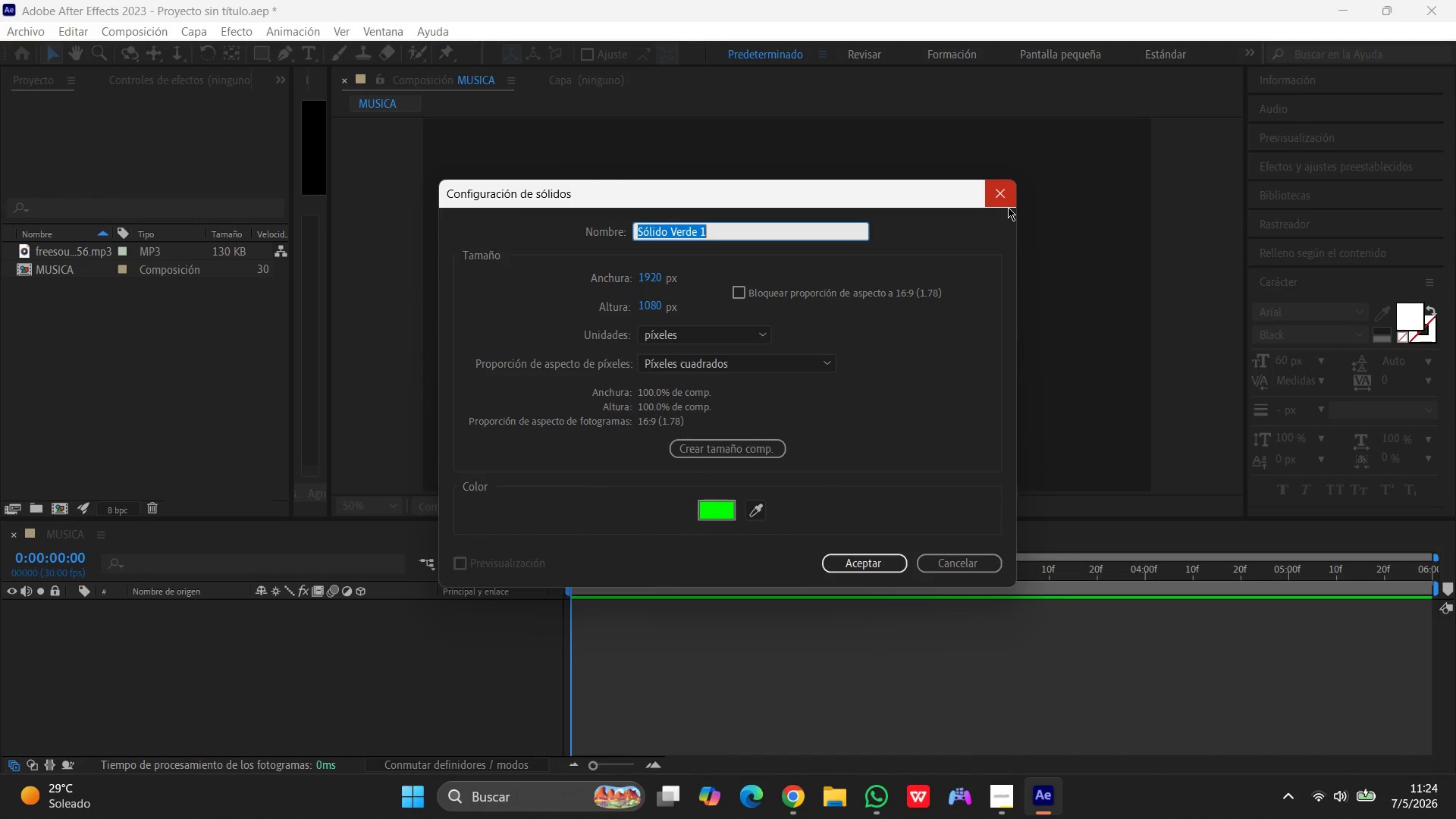 
type(Fondo)
 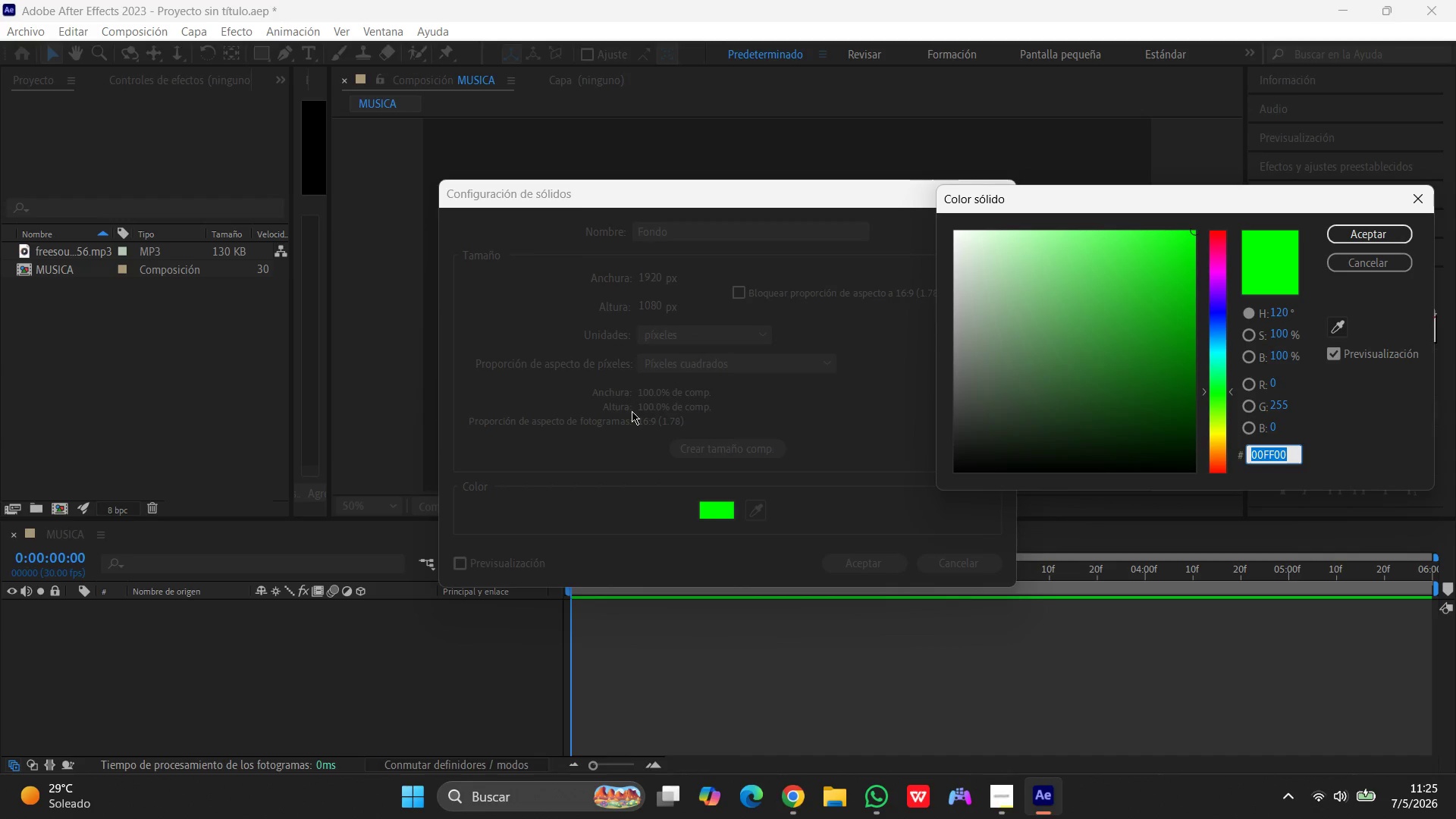 
wait(5.66)
 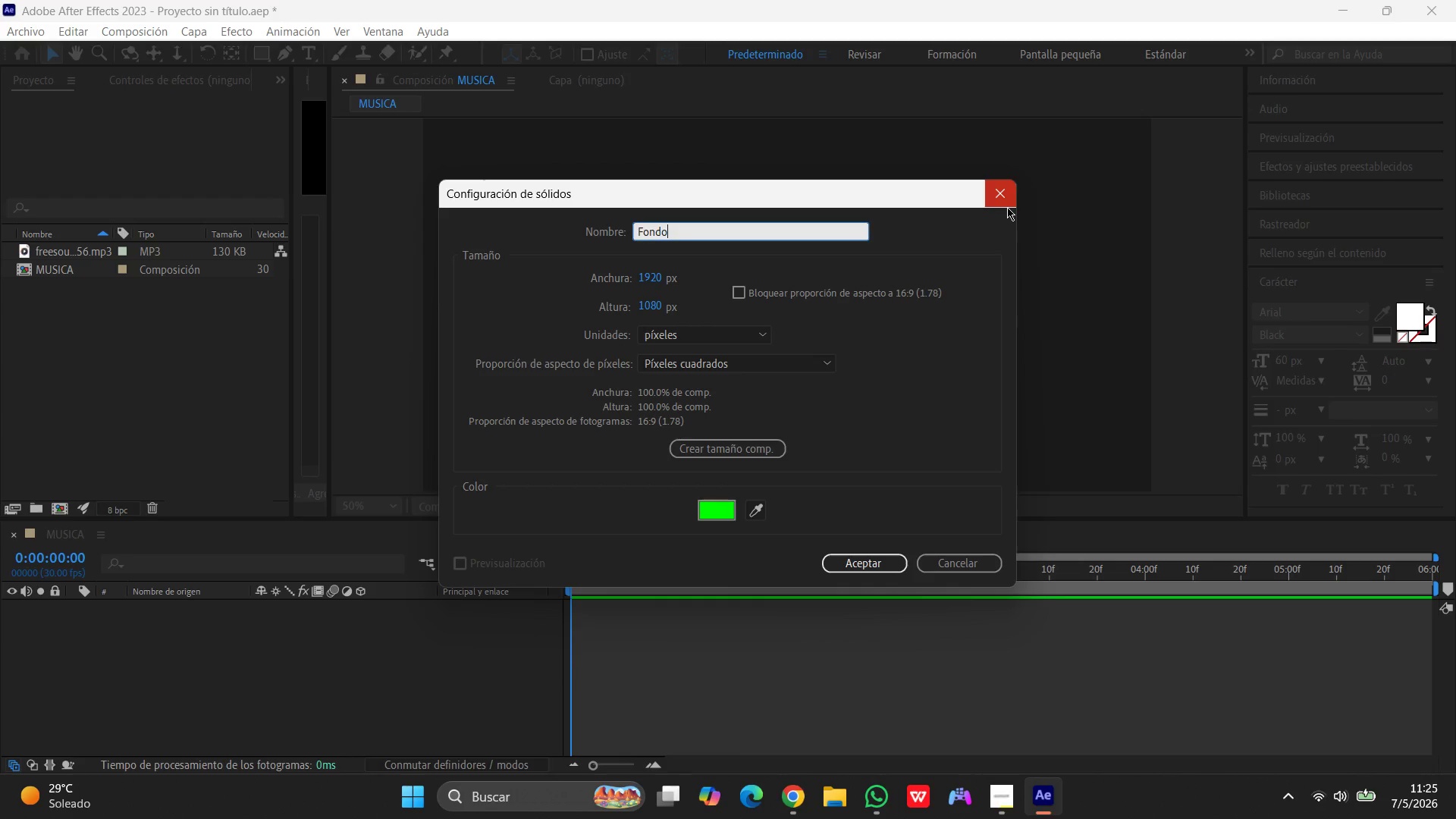 
type(2e1a47)
 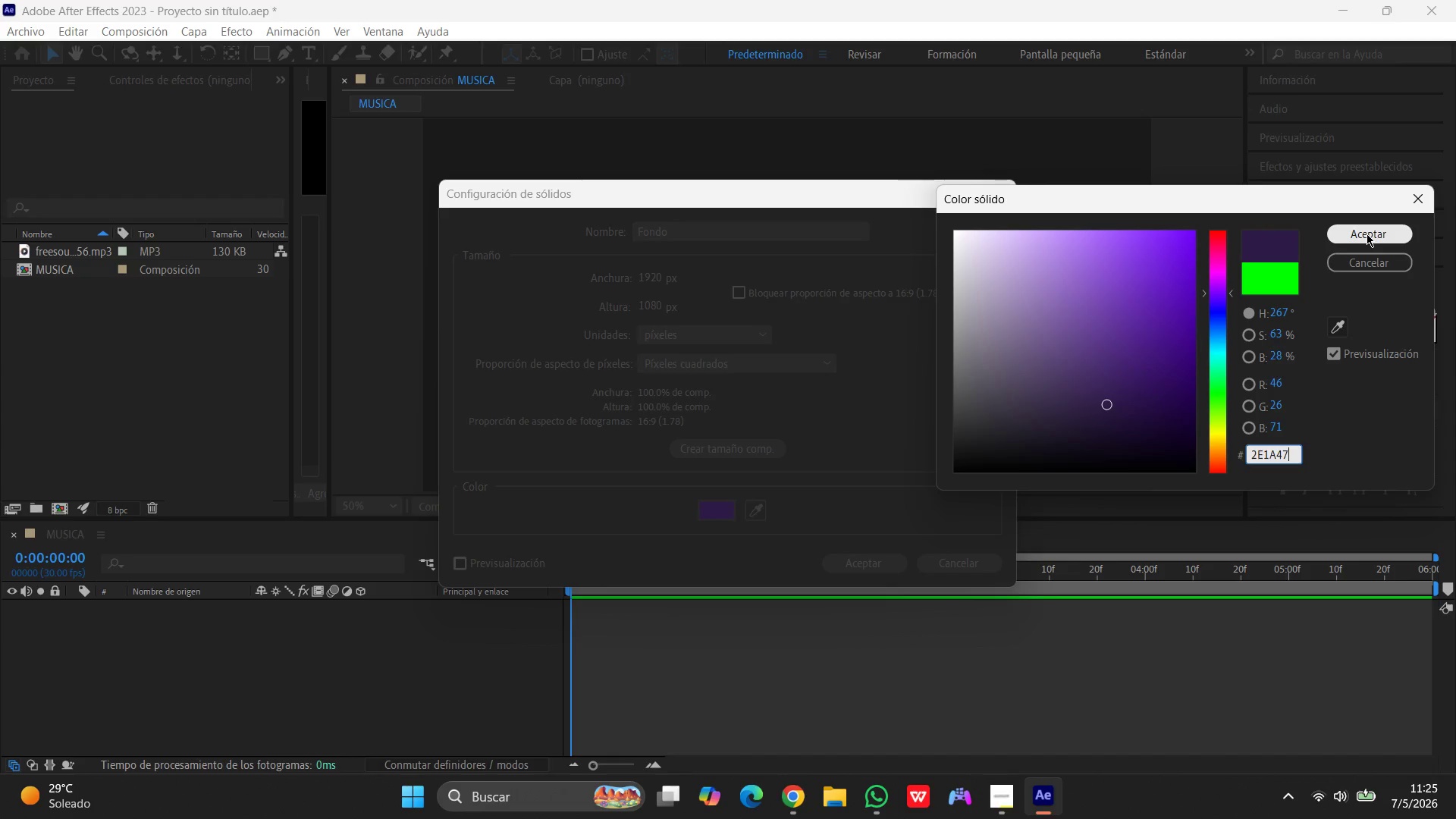 
left_click([1367, 234])
 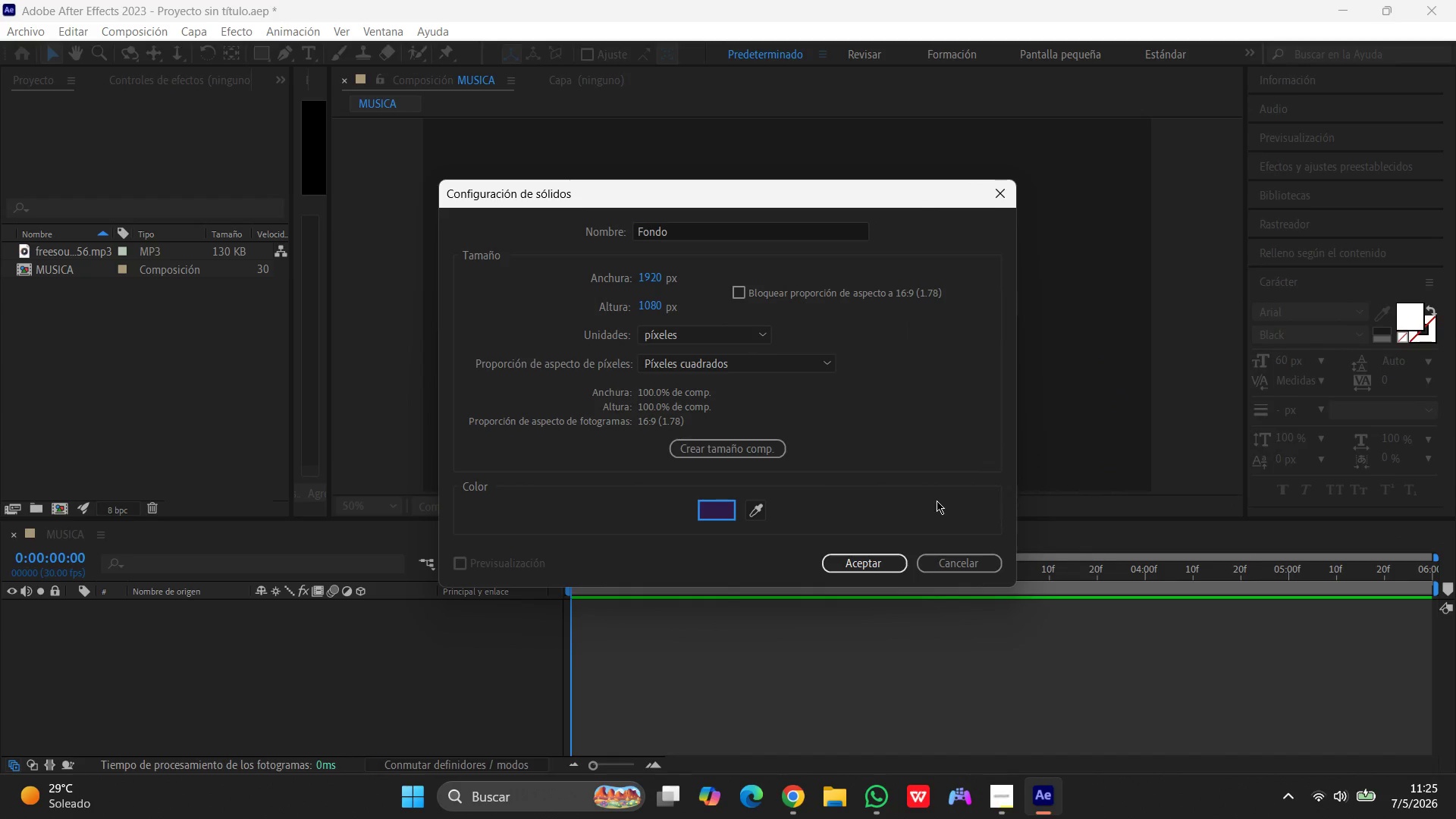 
wait(11.22)
 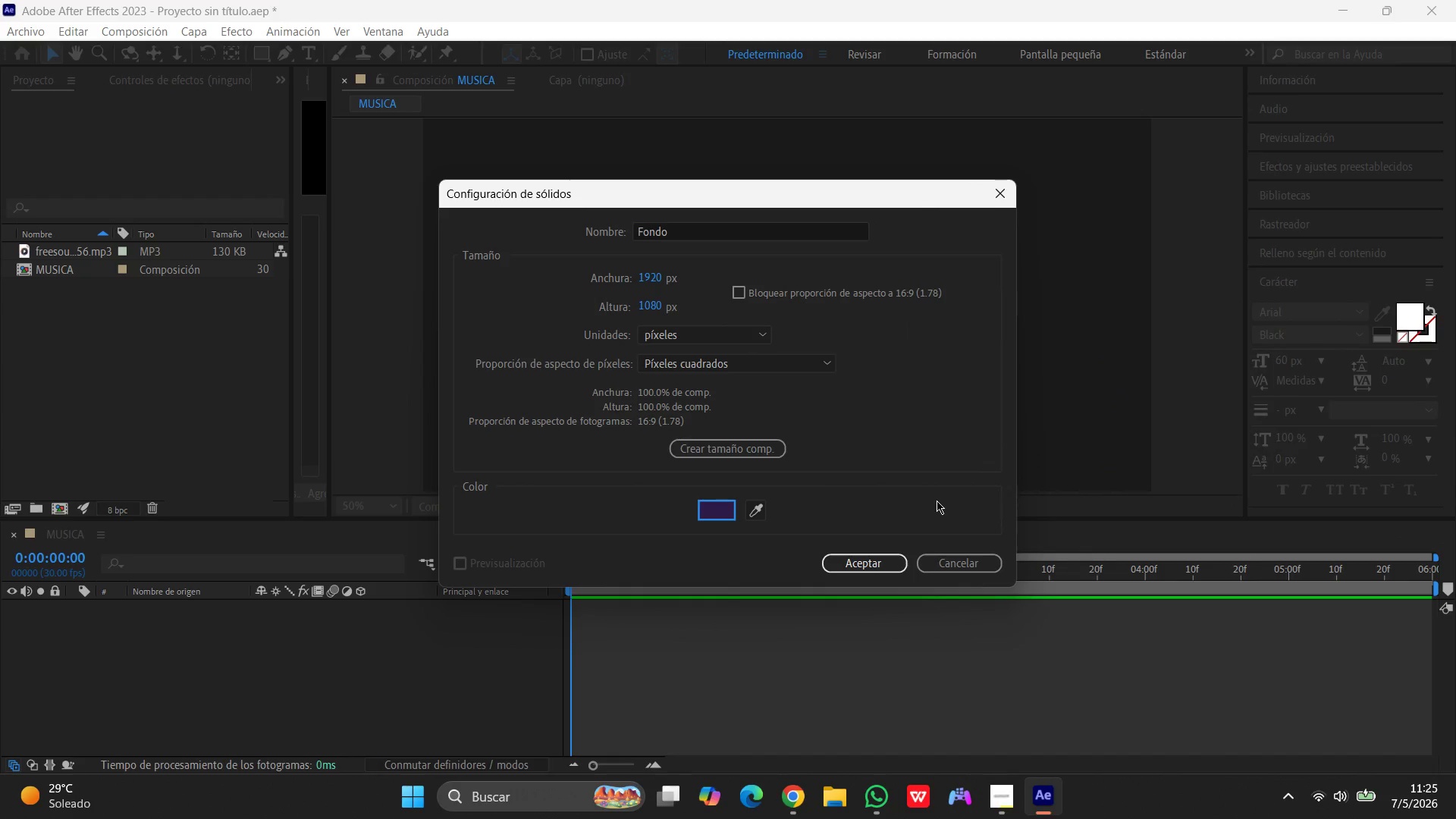 
left_click([717, 509])
 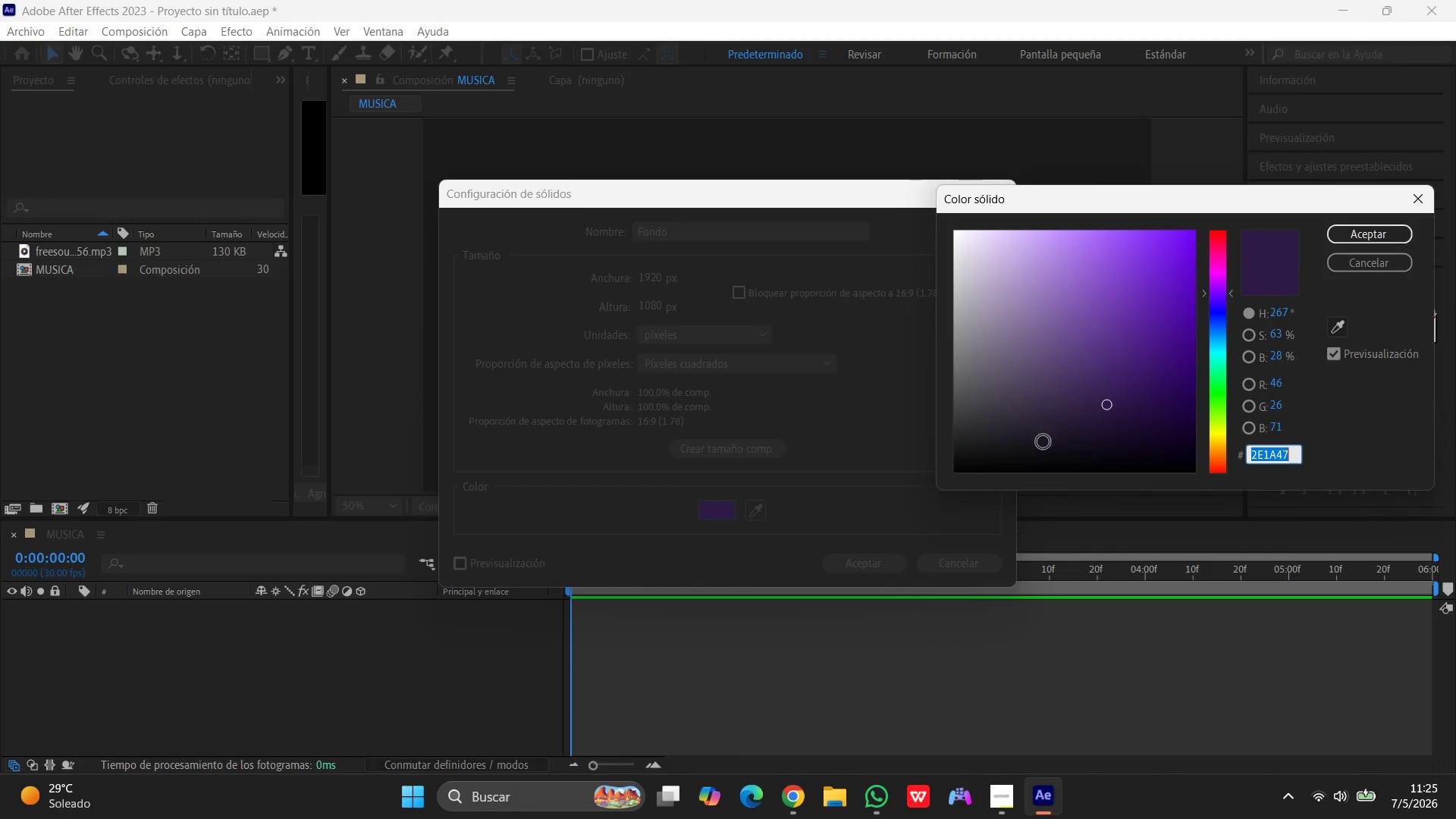 
left_click([1398, 232])
 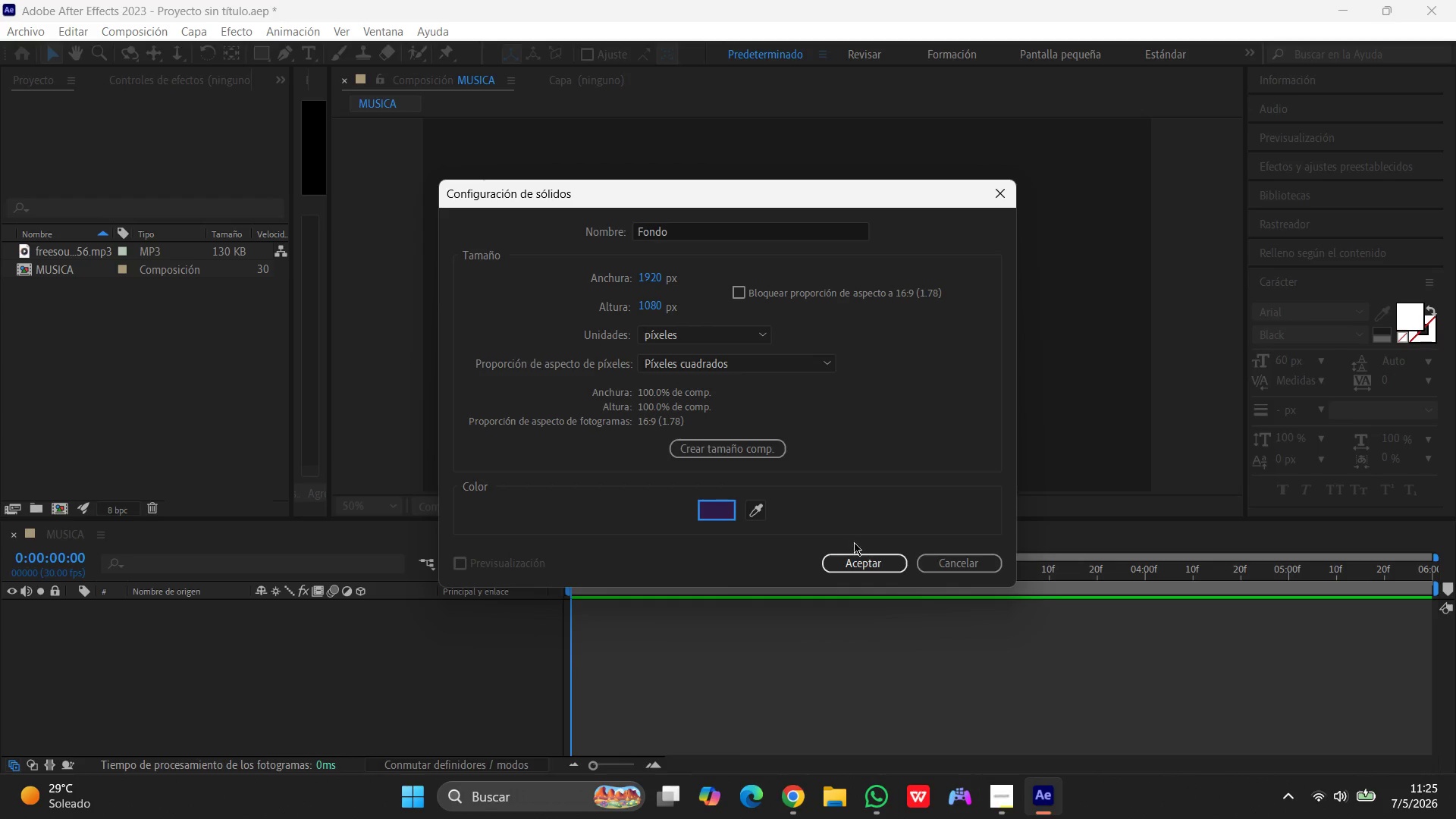 
left_click([855, 570])
 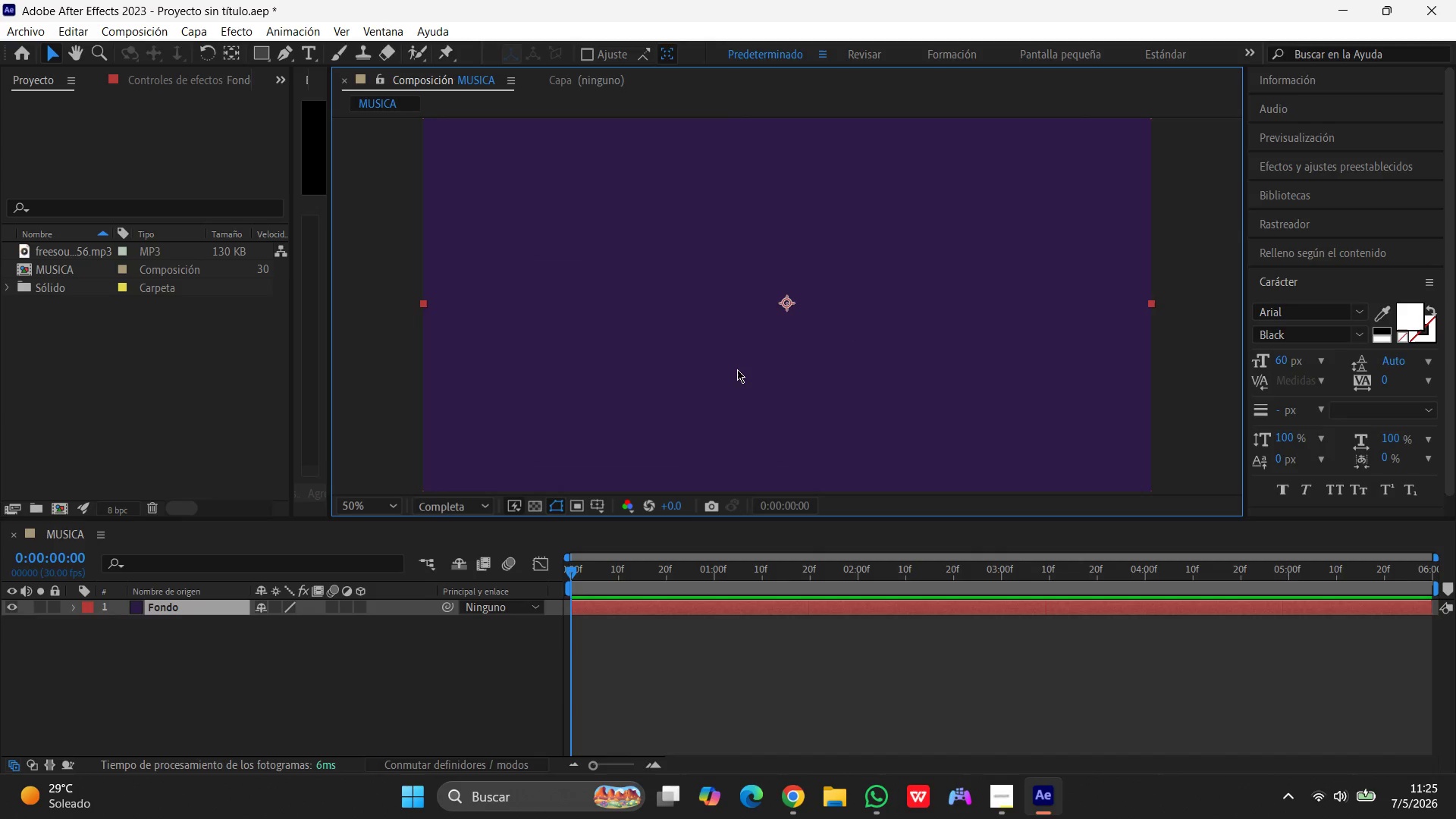 
scroll: coordinate [737, 369], scroll_direction: none, amount: 0.0
 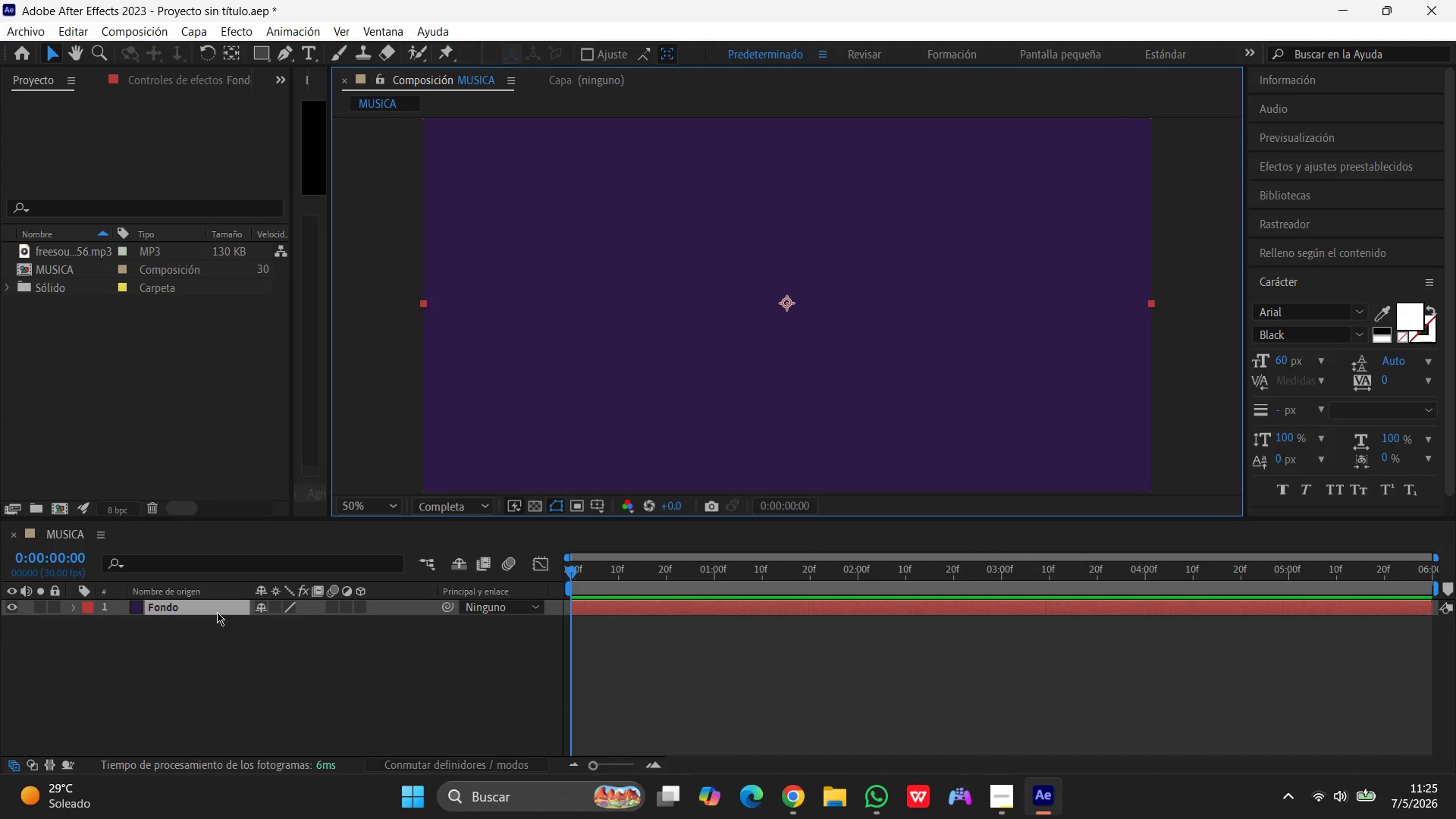 
left_click([196, 603])
 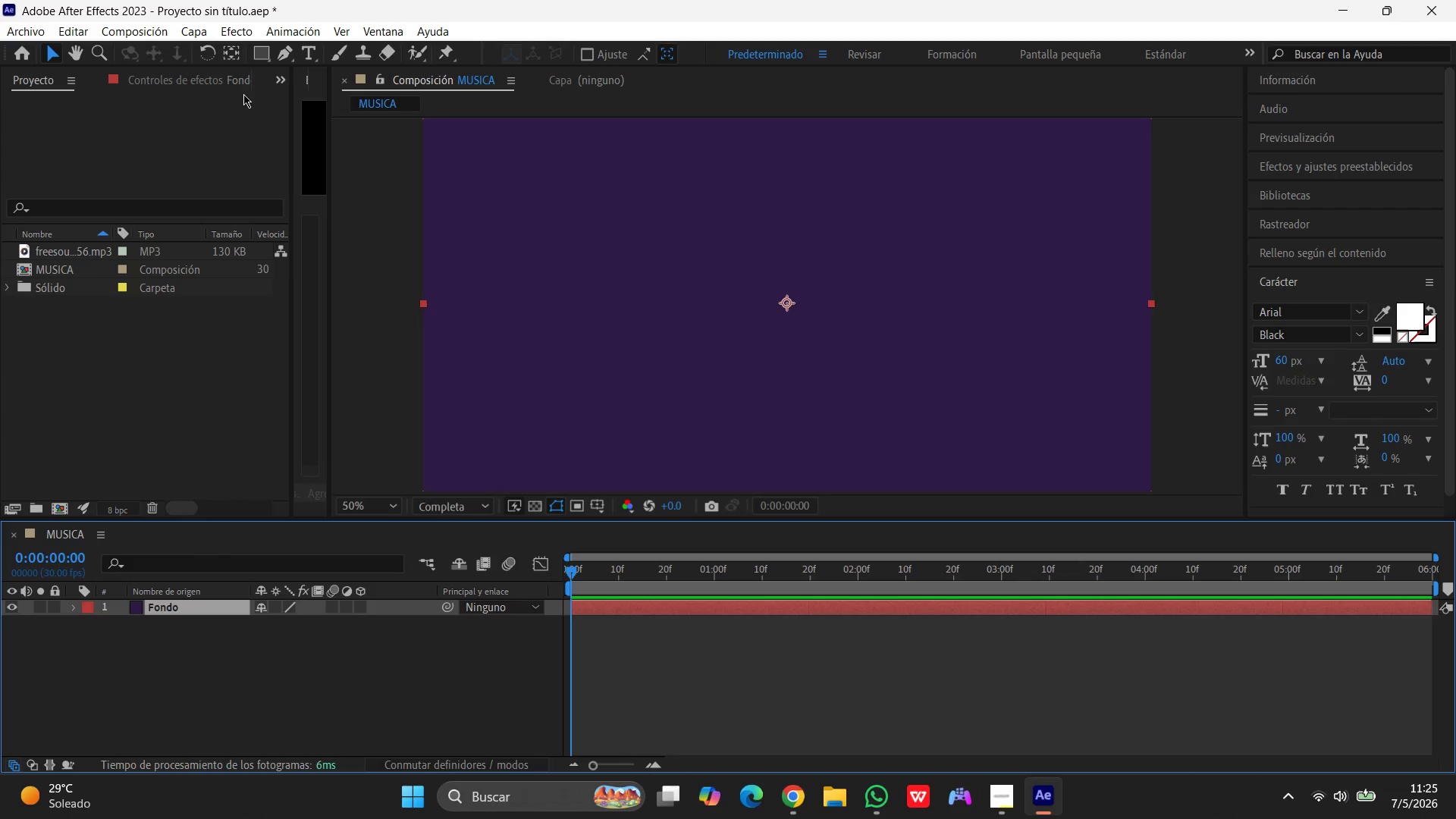 
left_click([240, 30])
 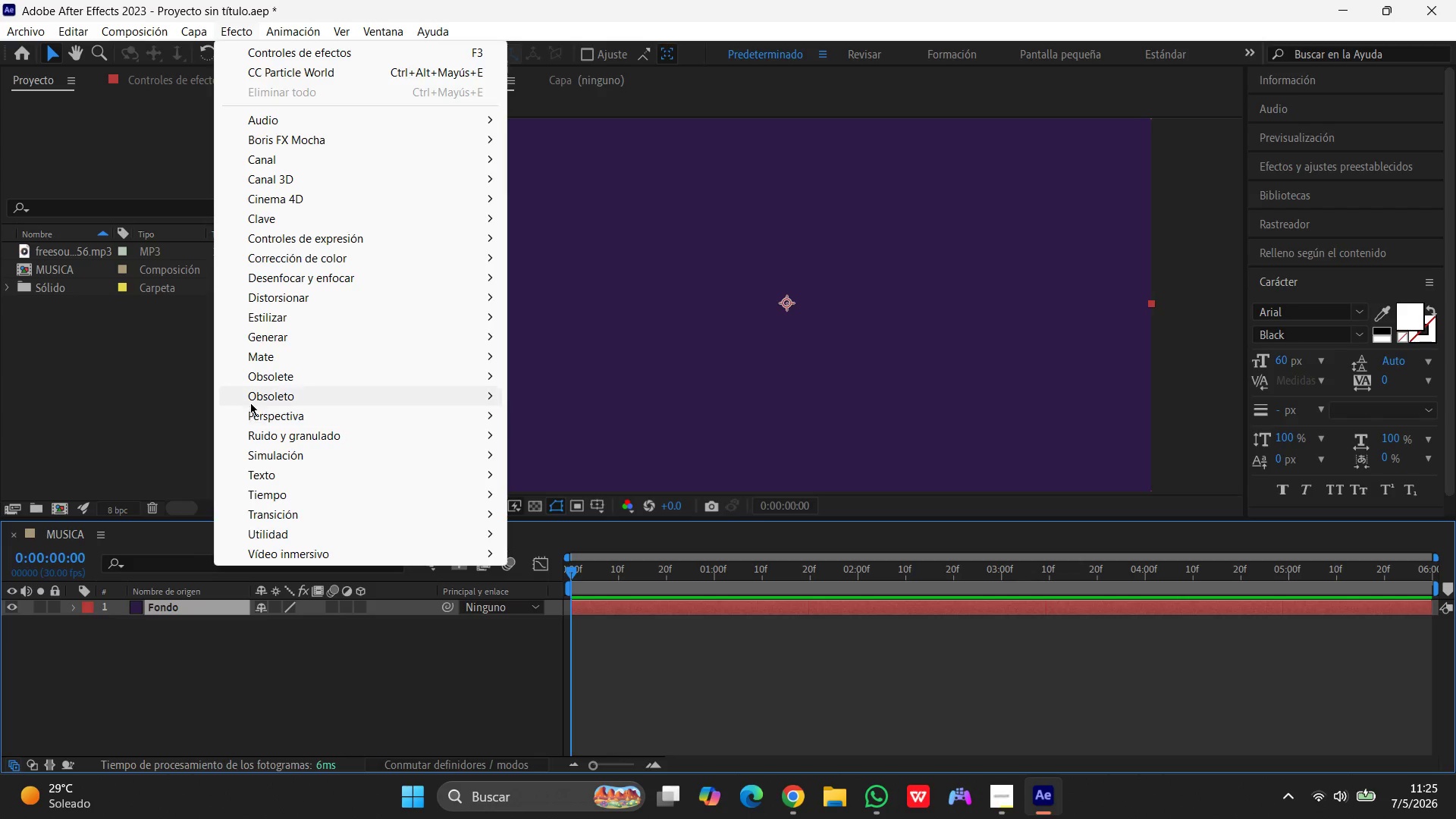 
left_click([271, 338])
 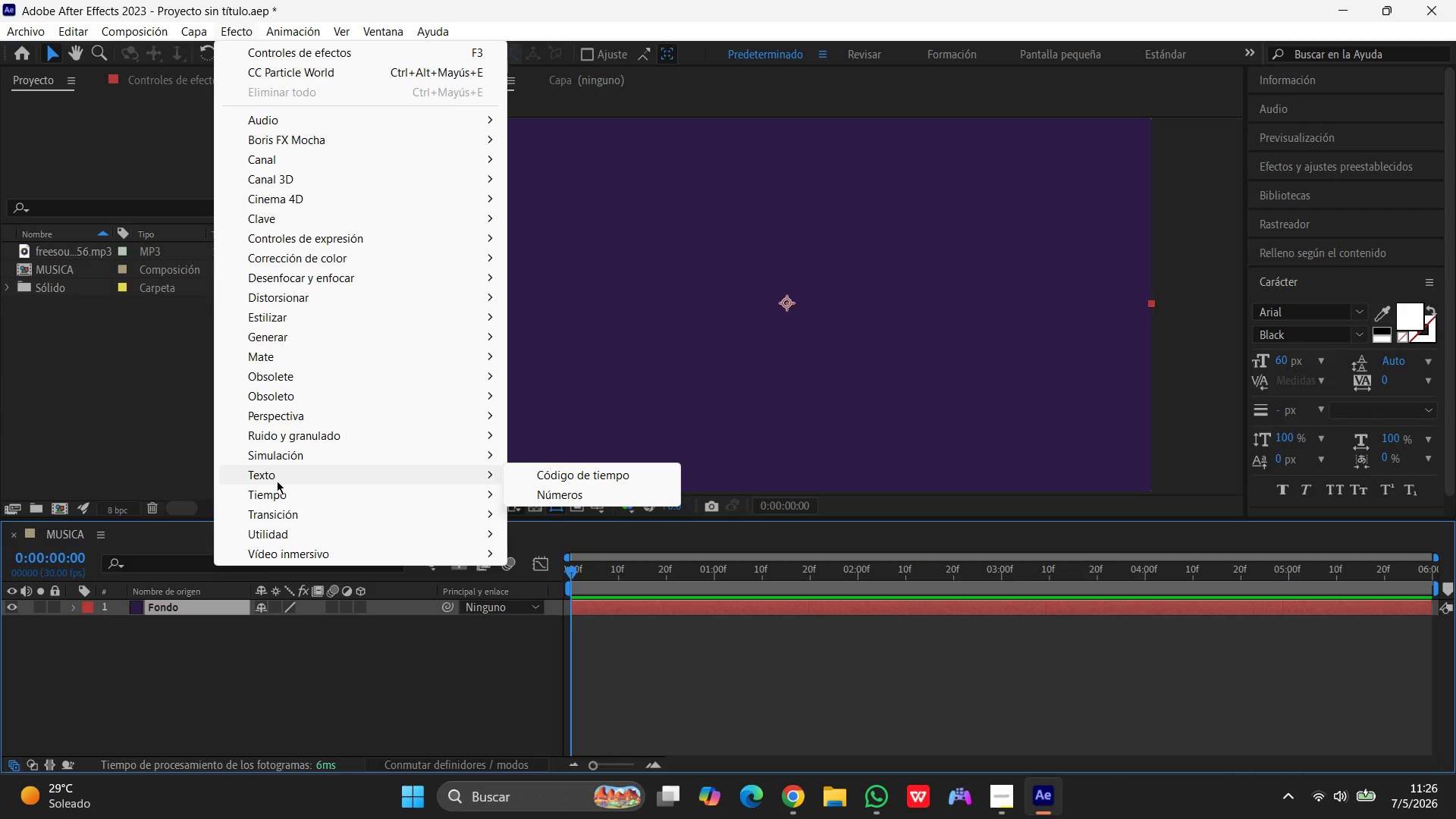 
wait(59.22)
 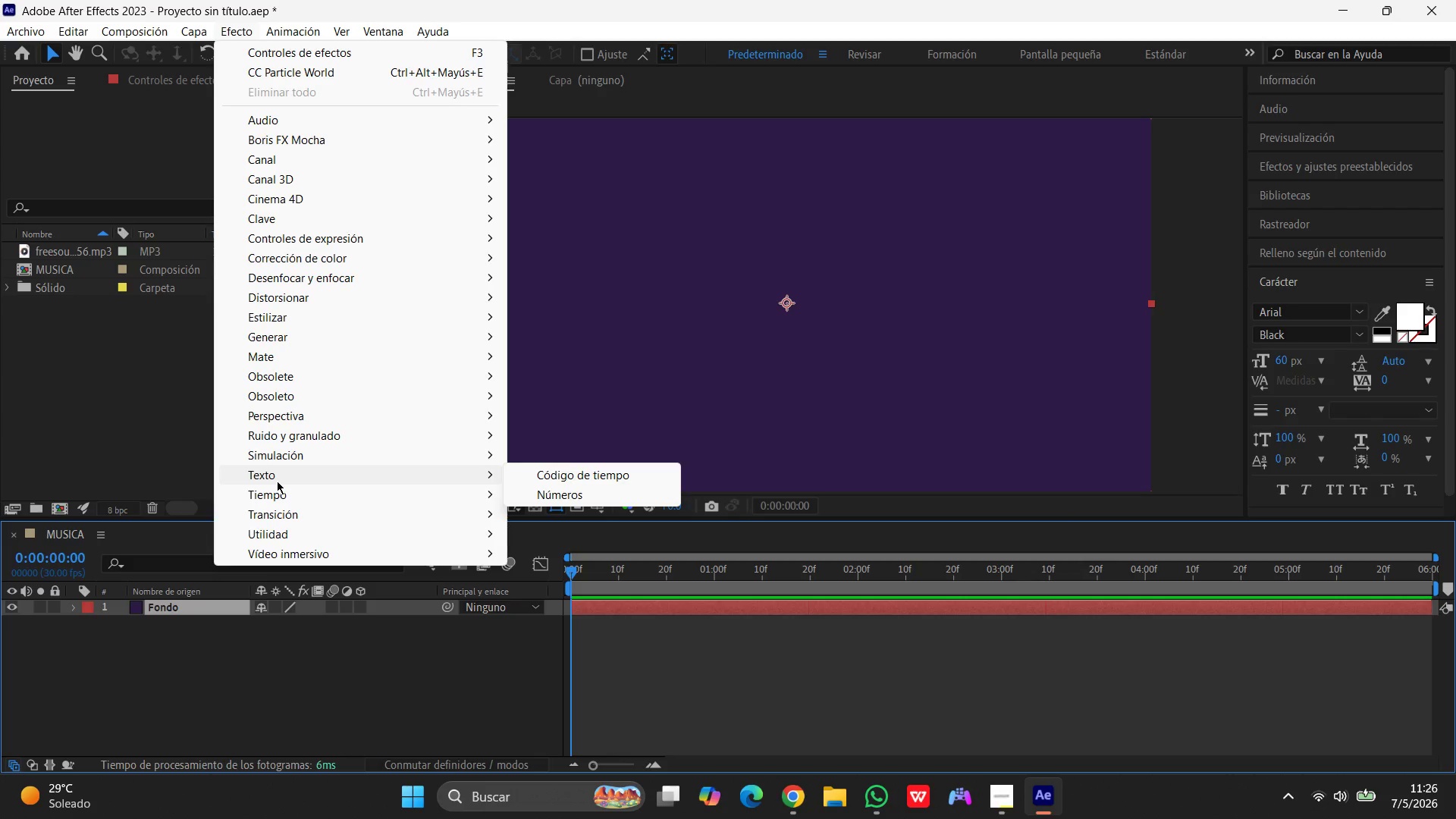 
left_click([338, 54])
 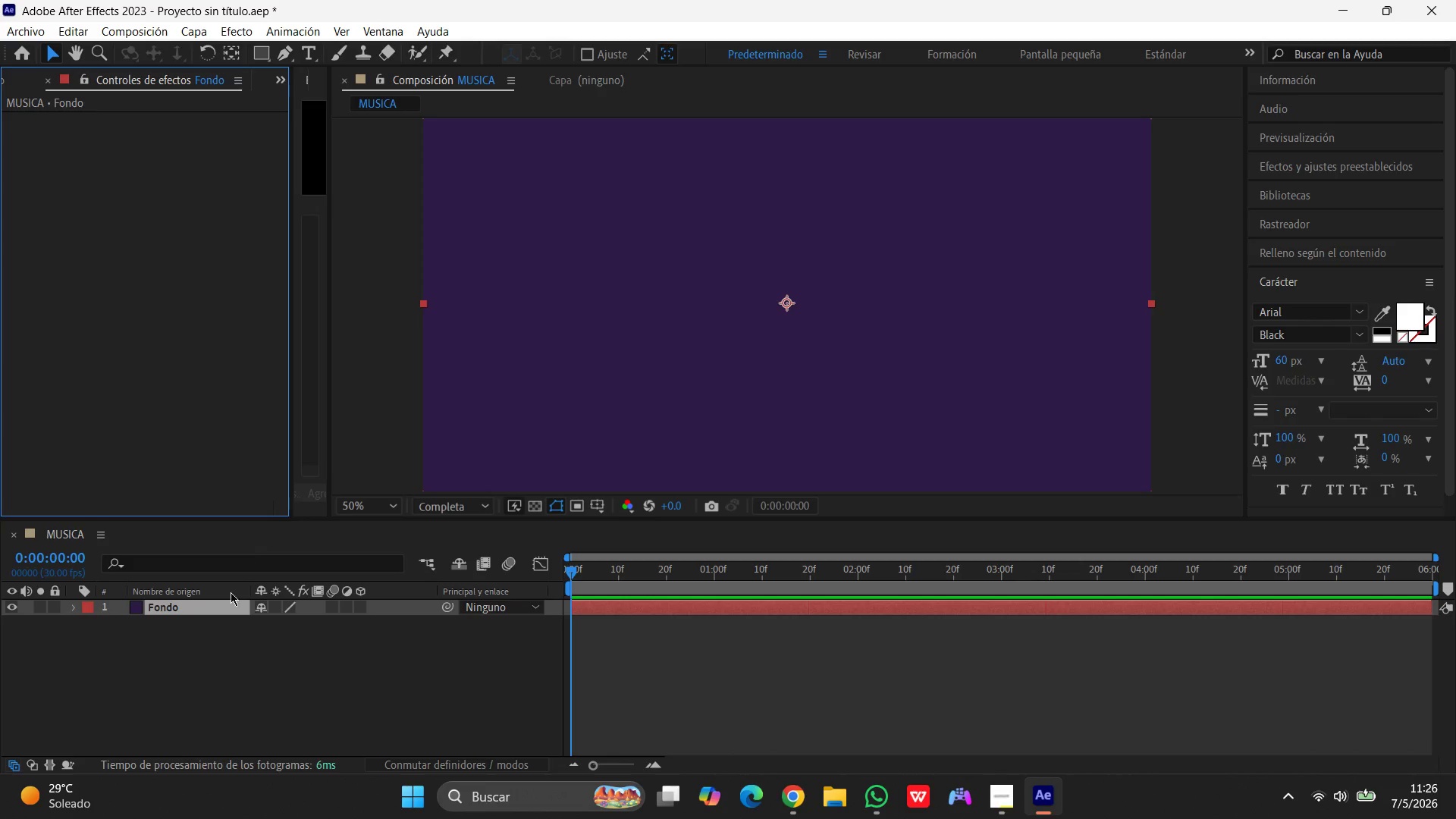 
left_click([228, 605])
 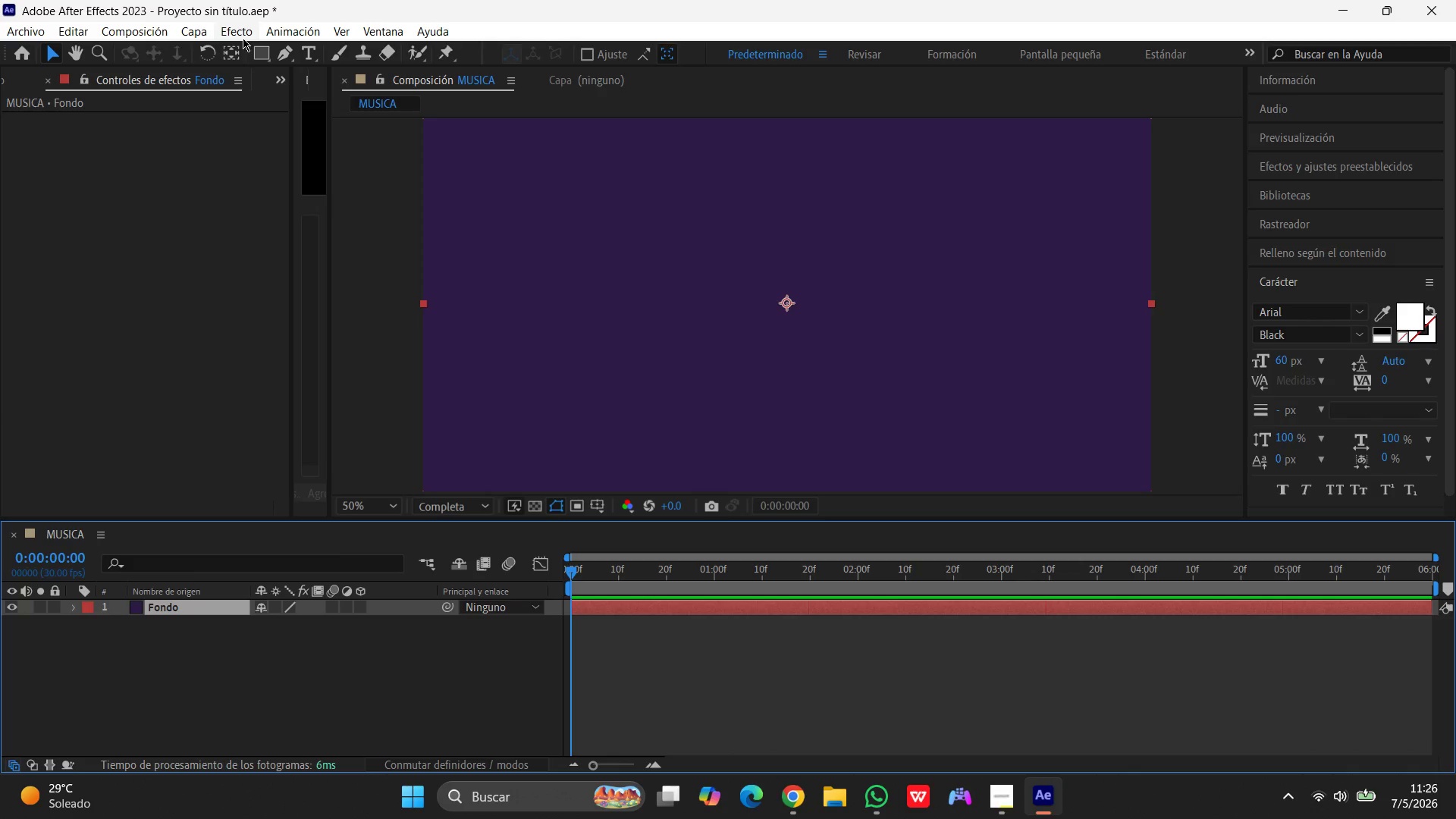 
left_click([243, 38])
 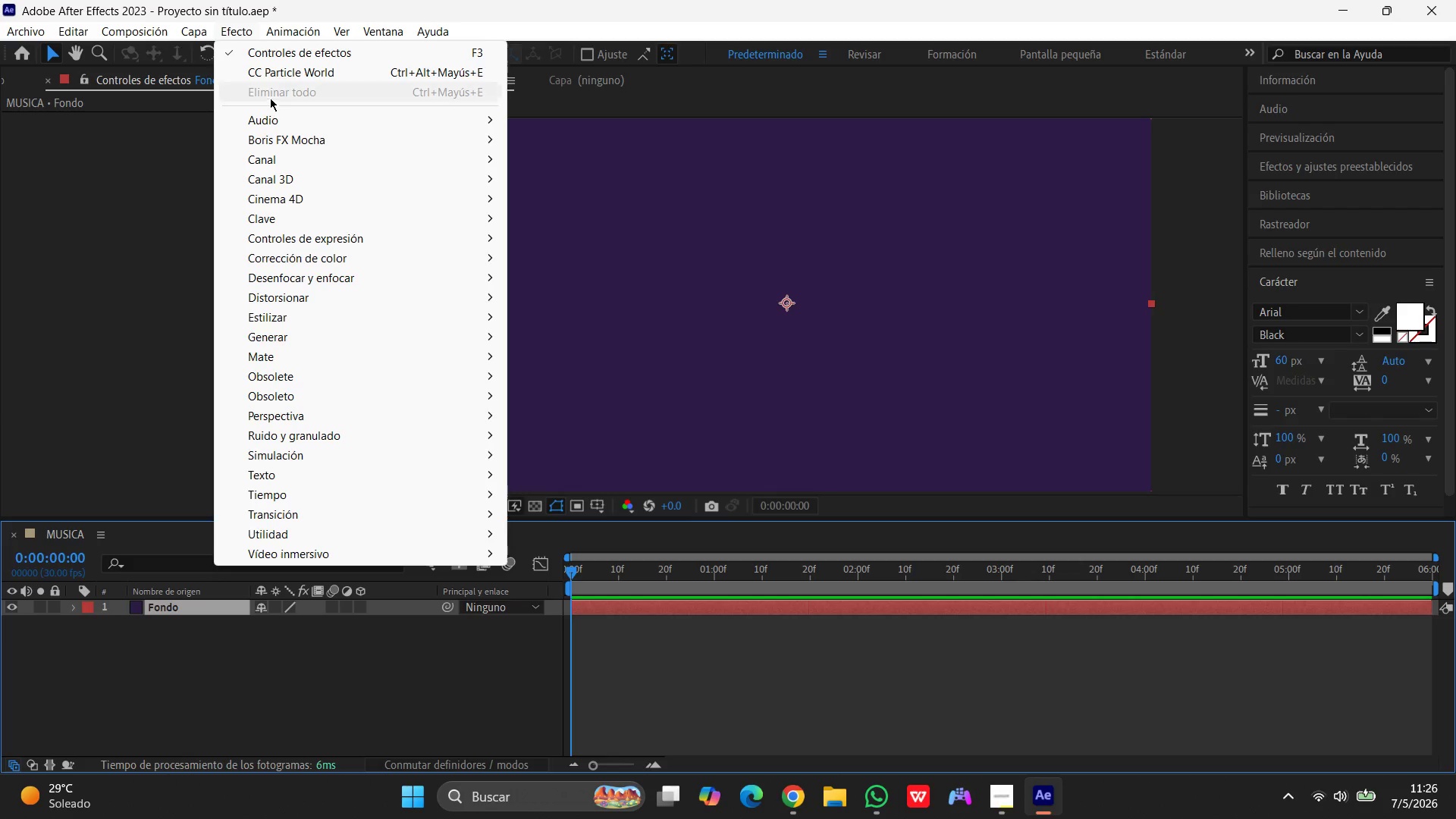 
left_click([162, 86])
 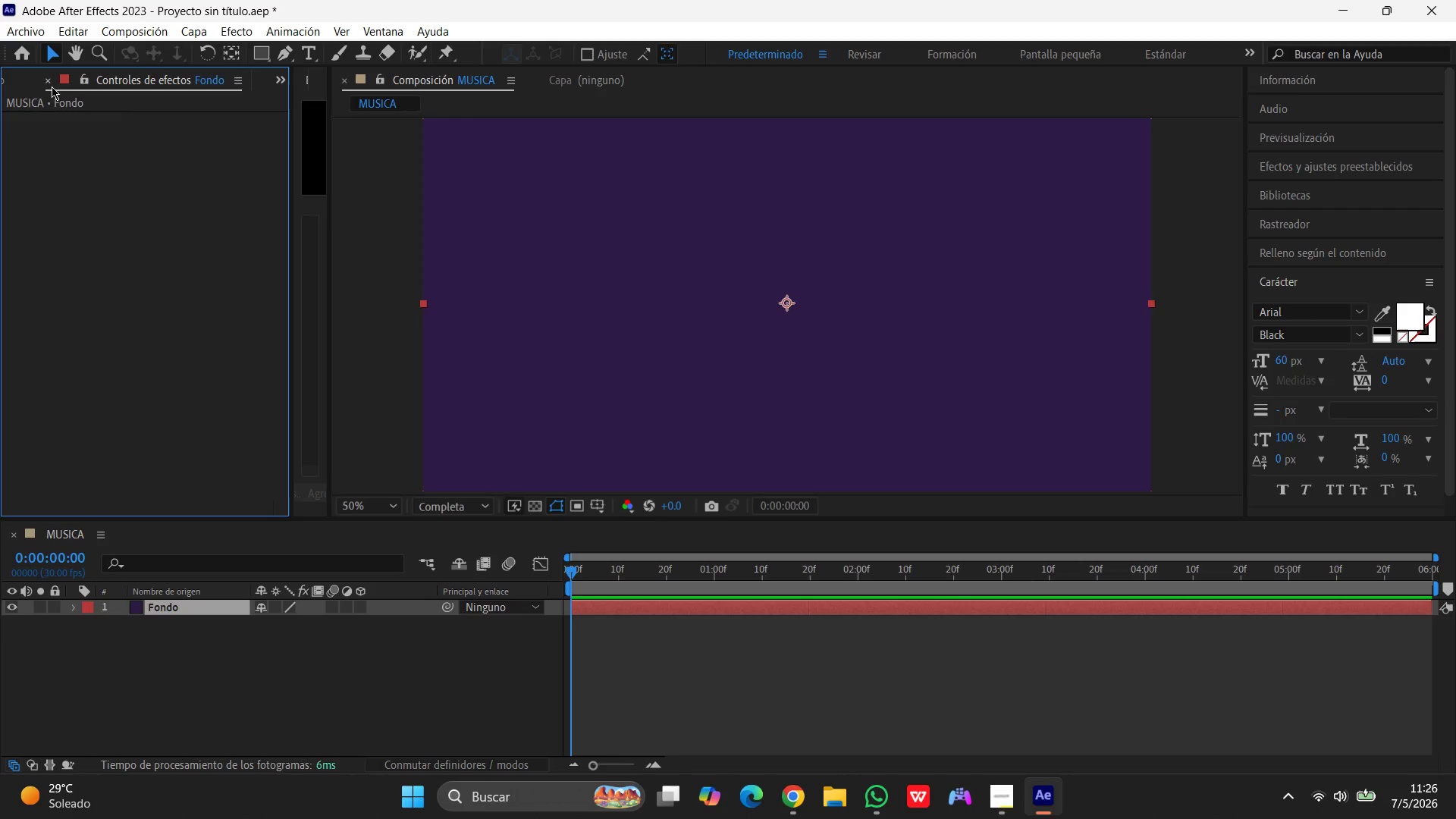 
left_click([49, 86])
 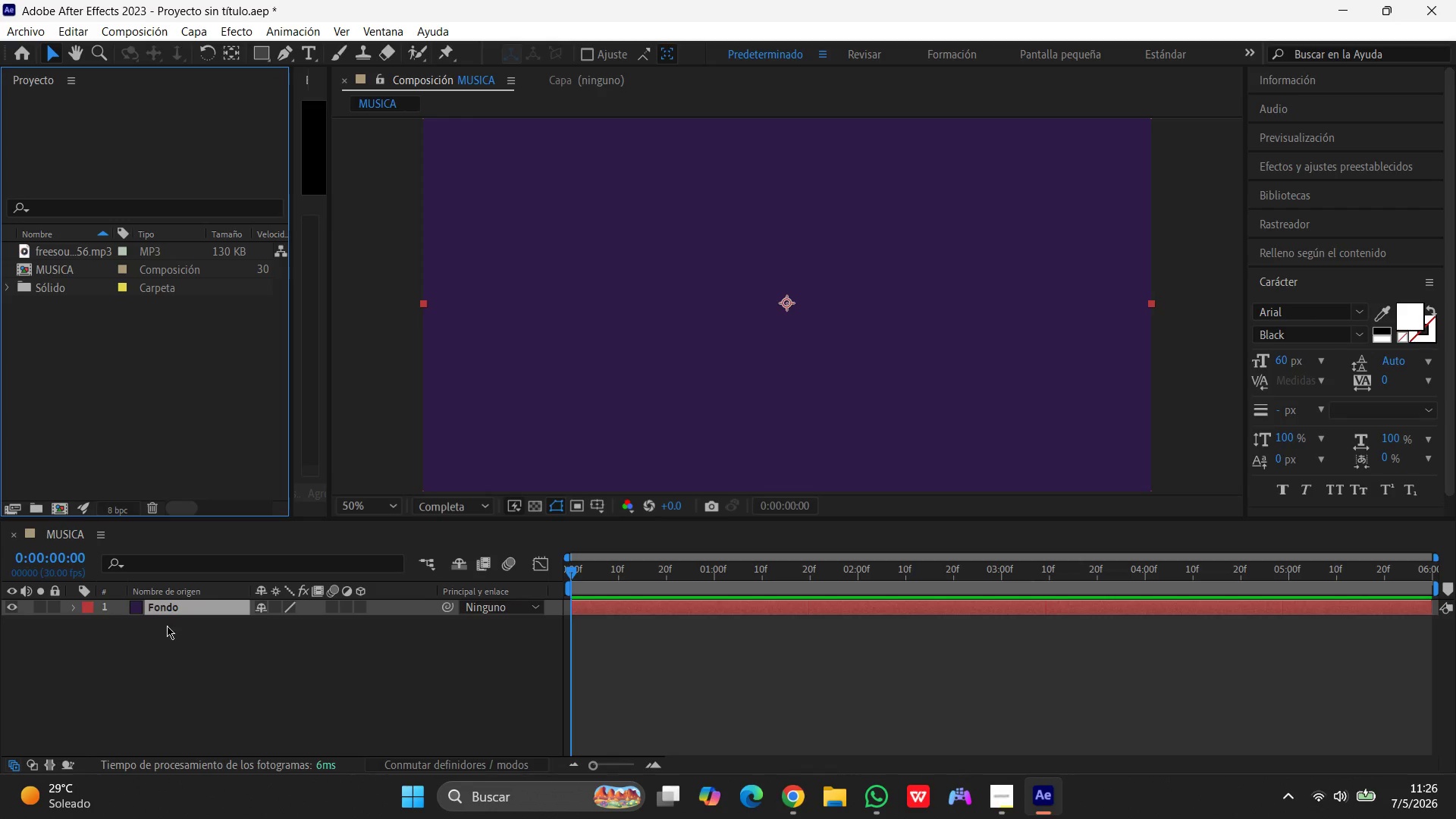 
left_click([172, 610])
 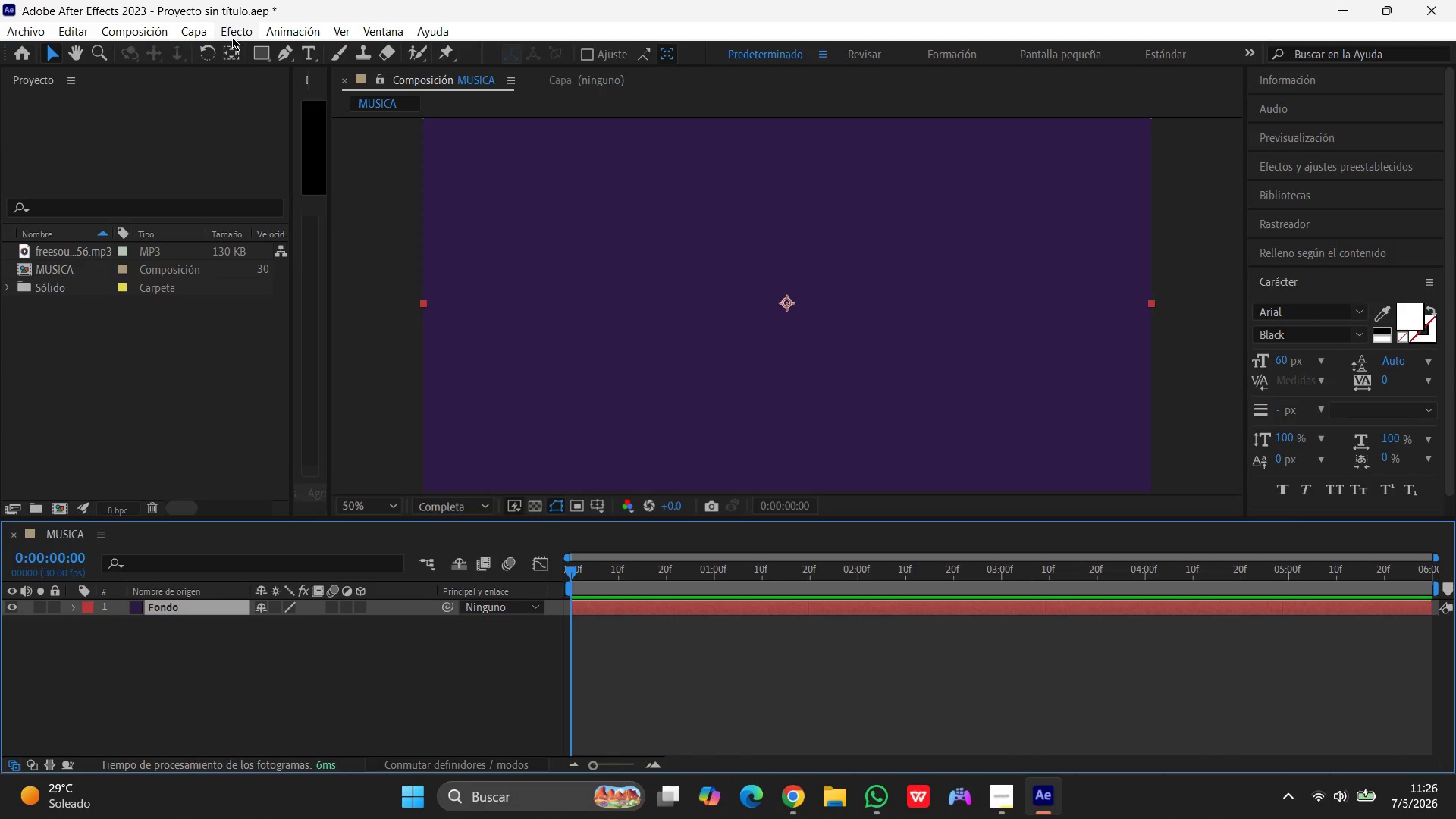 
left_click([237, 34])
 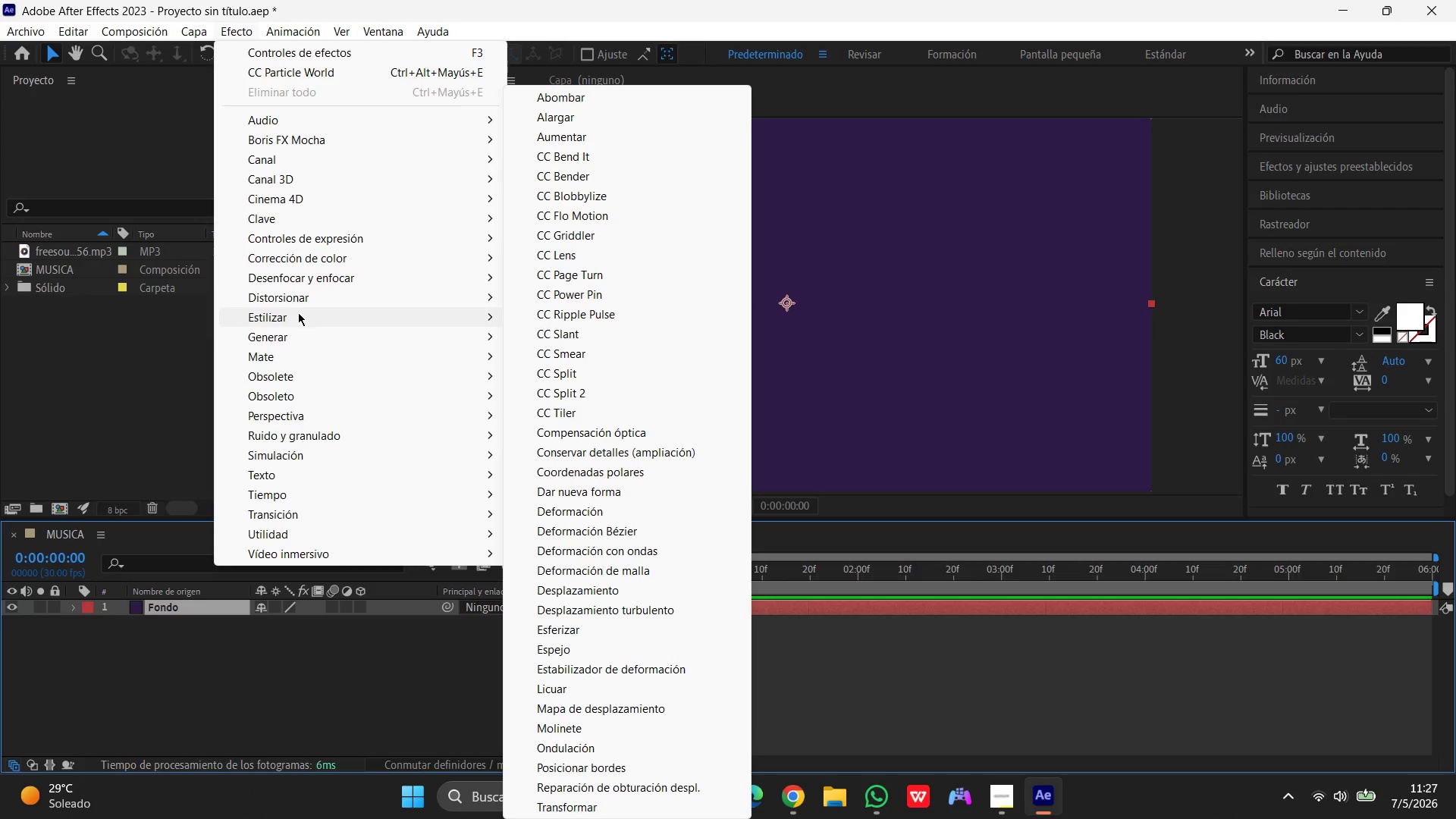 
wait(7.06)
 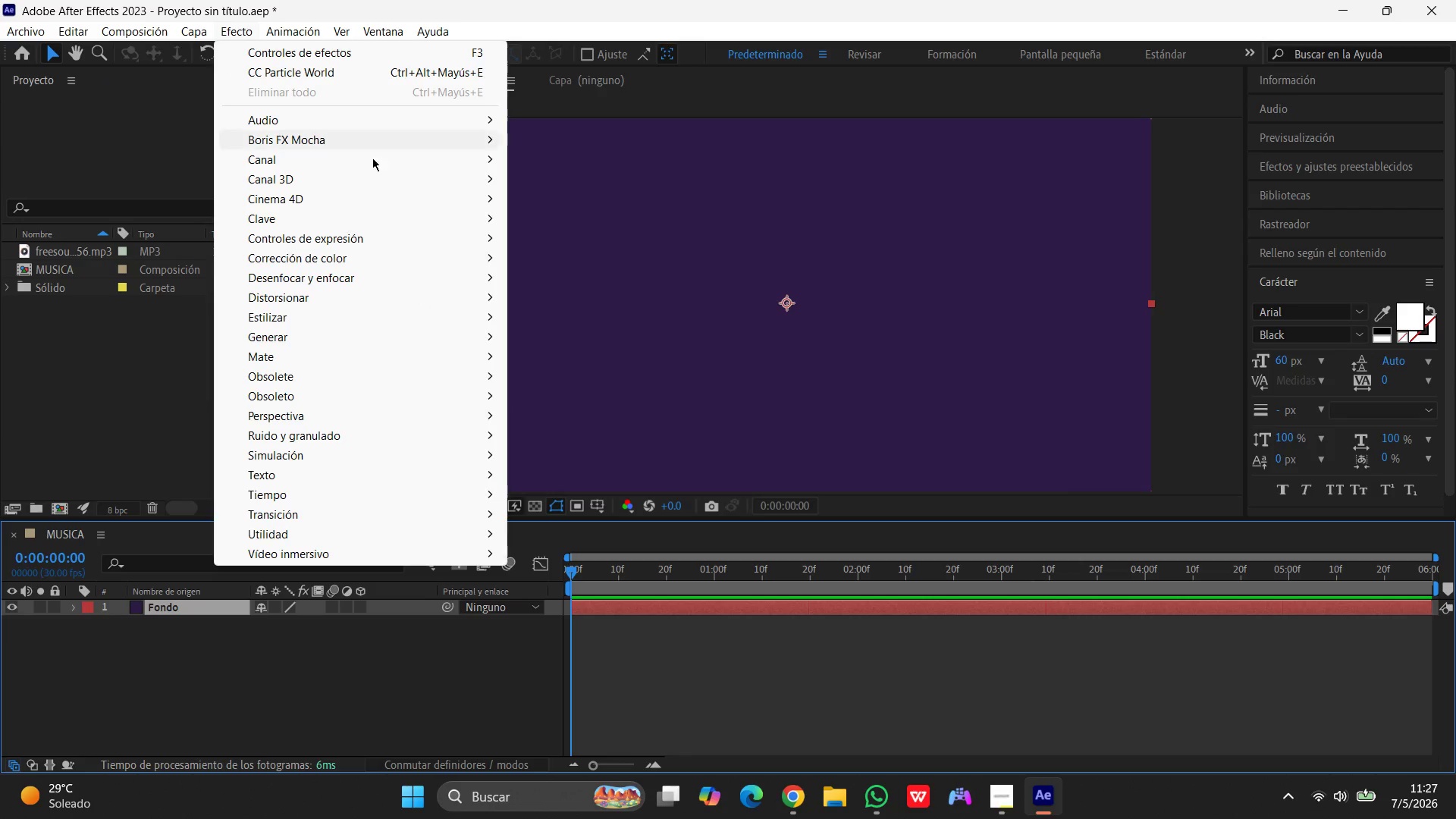 
scroll: coordinate [300, 253], scroll_direction: up, amount: 4.0
 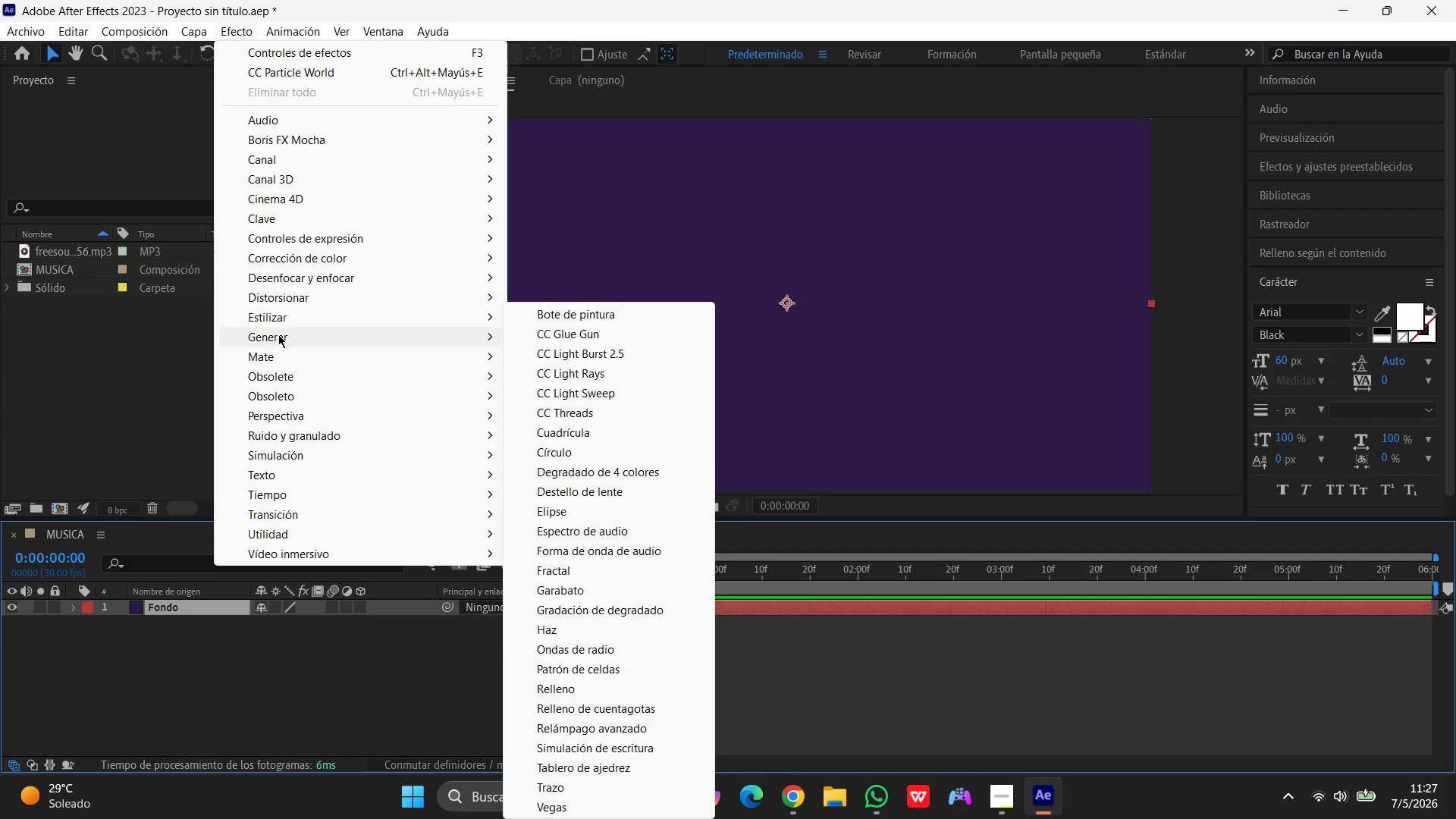 
wait(37.79)
 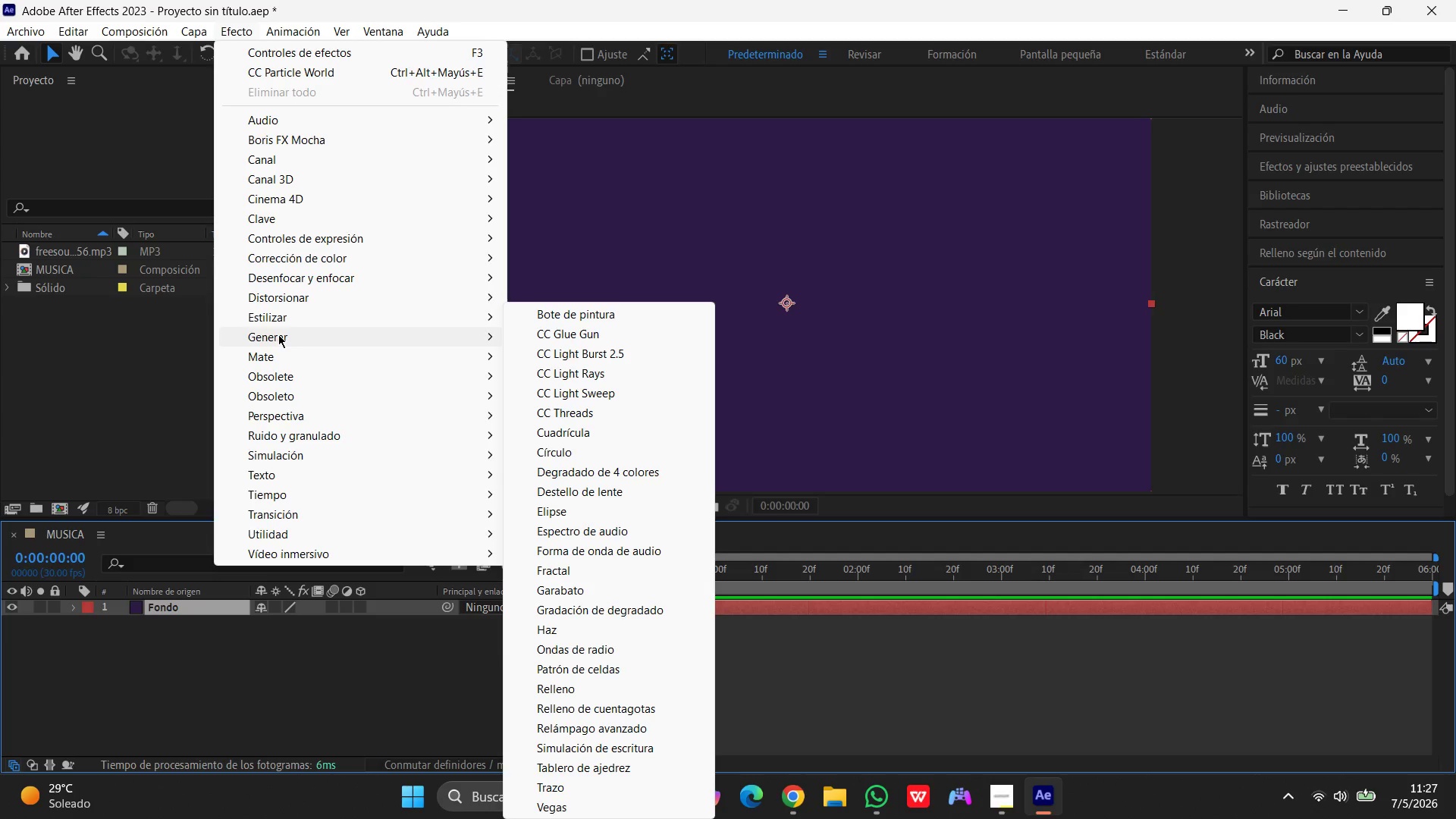 
left_click([277, 334])
 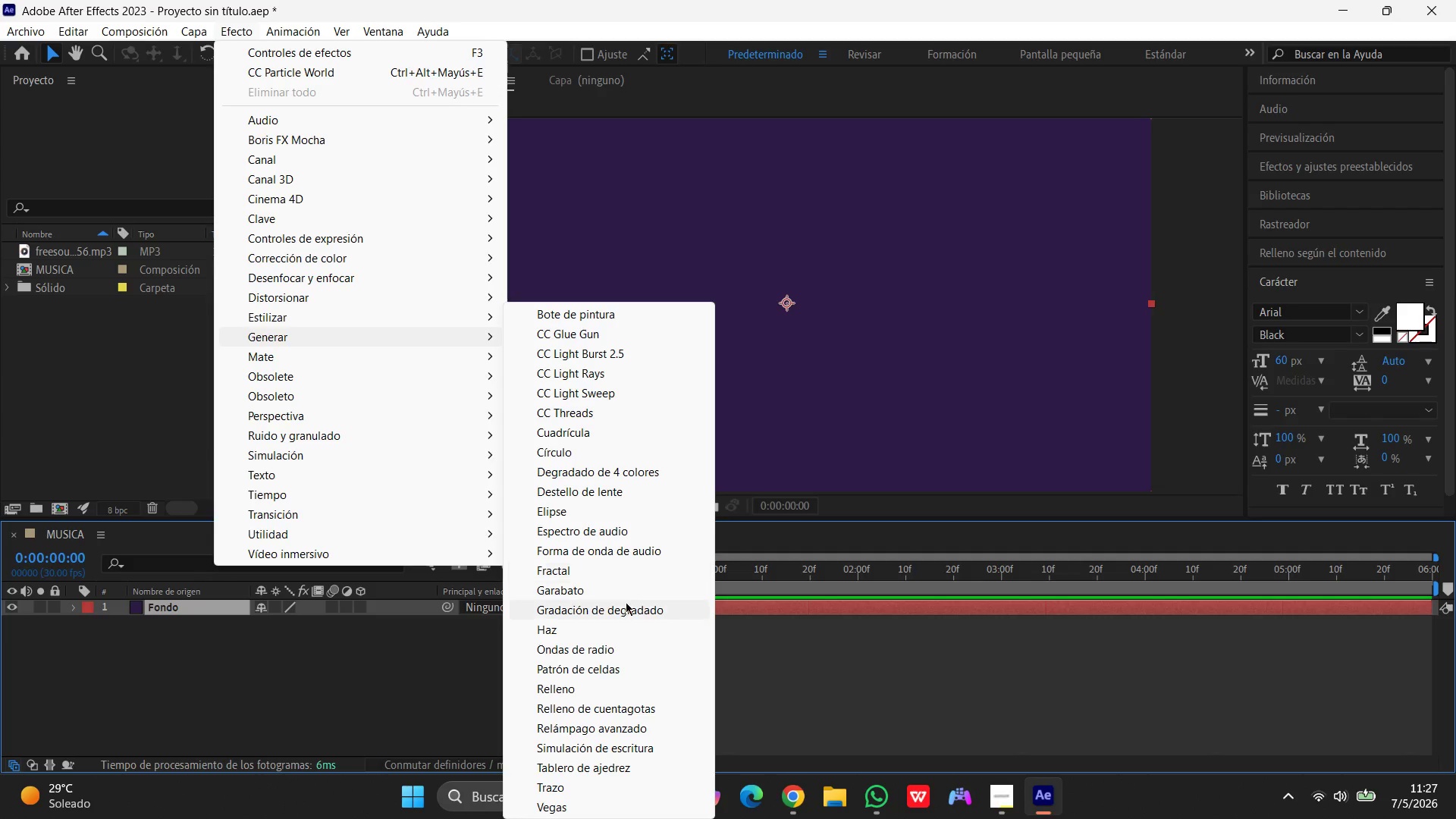 
left_click([626, 605])
 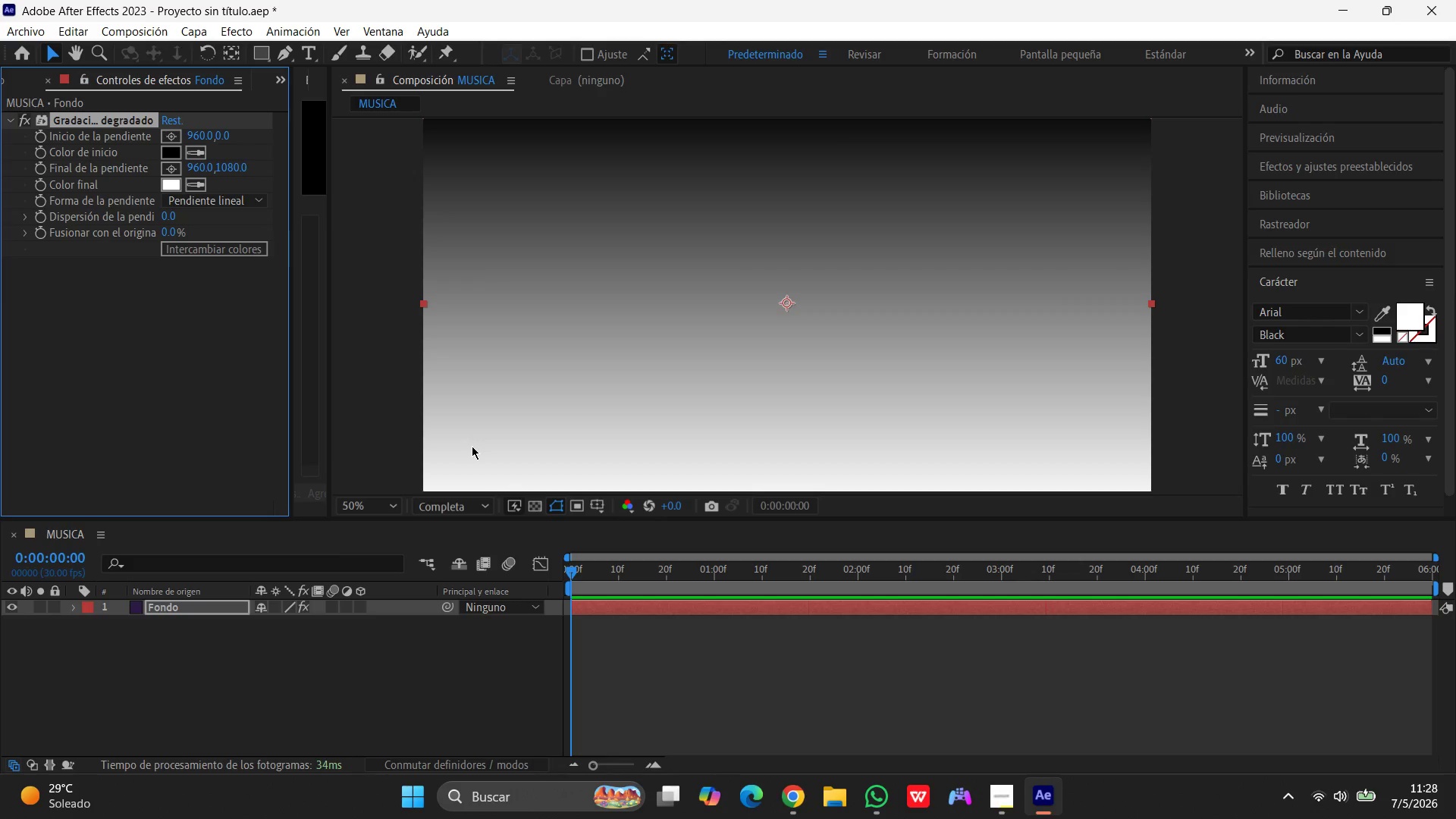 
wait(24.98)
 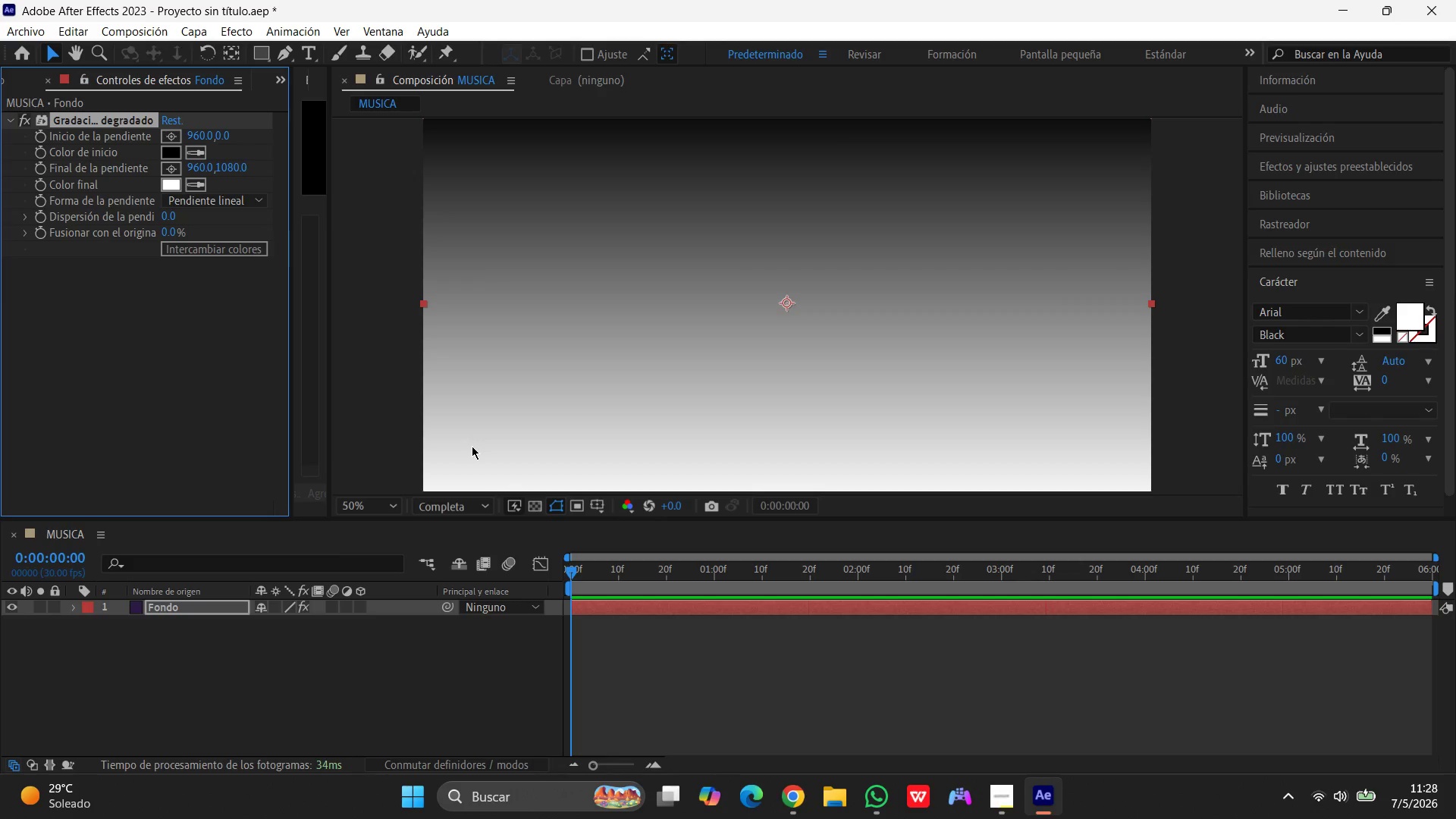 
left_click([167, 152])
 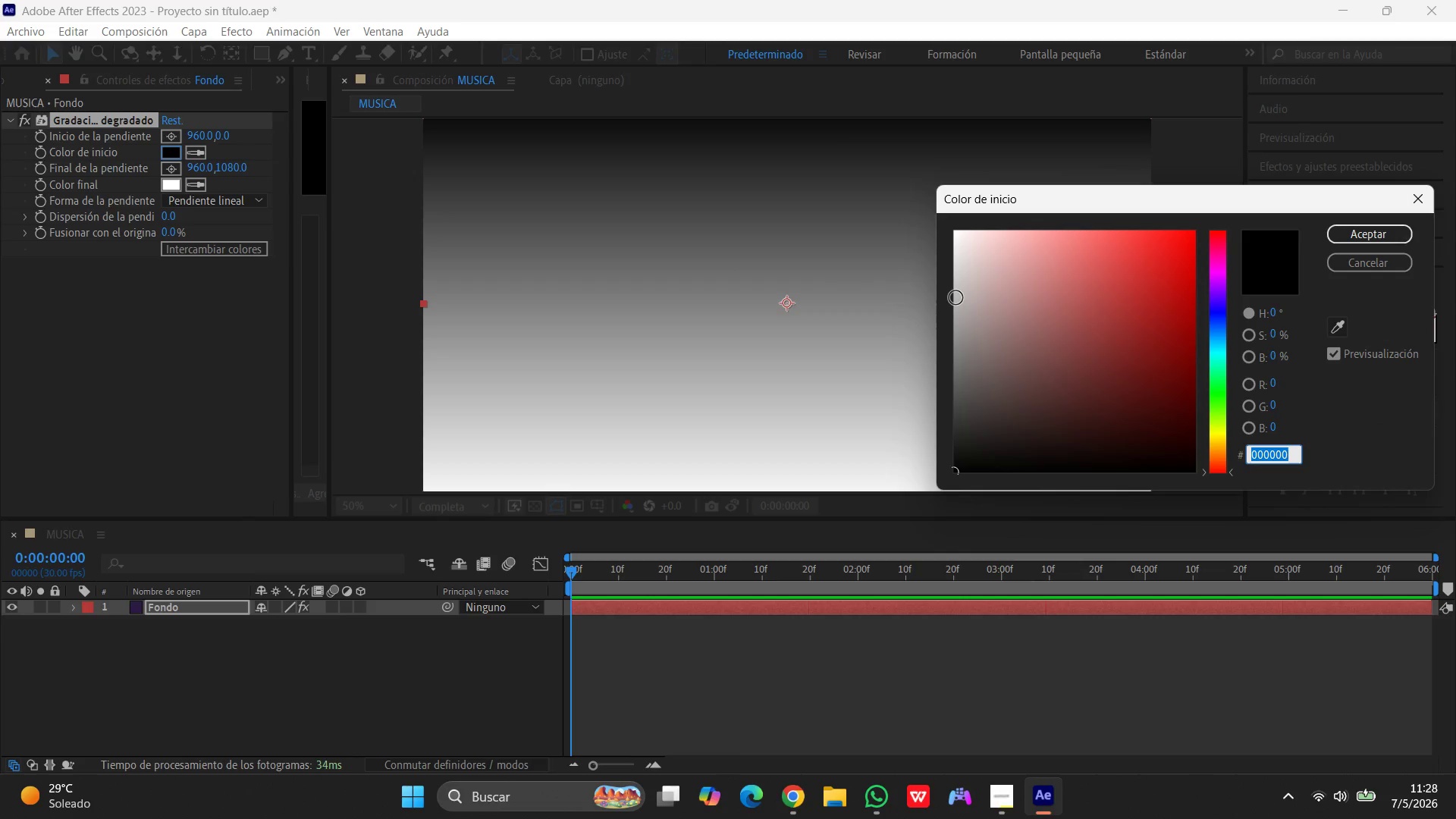 
key(Numpad2)
 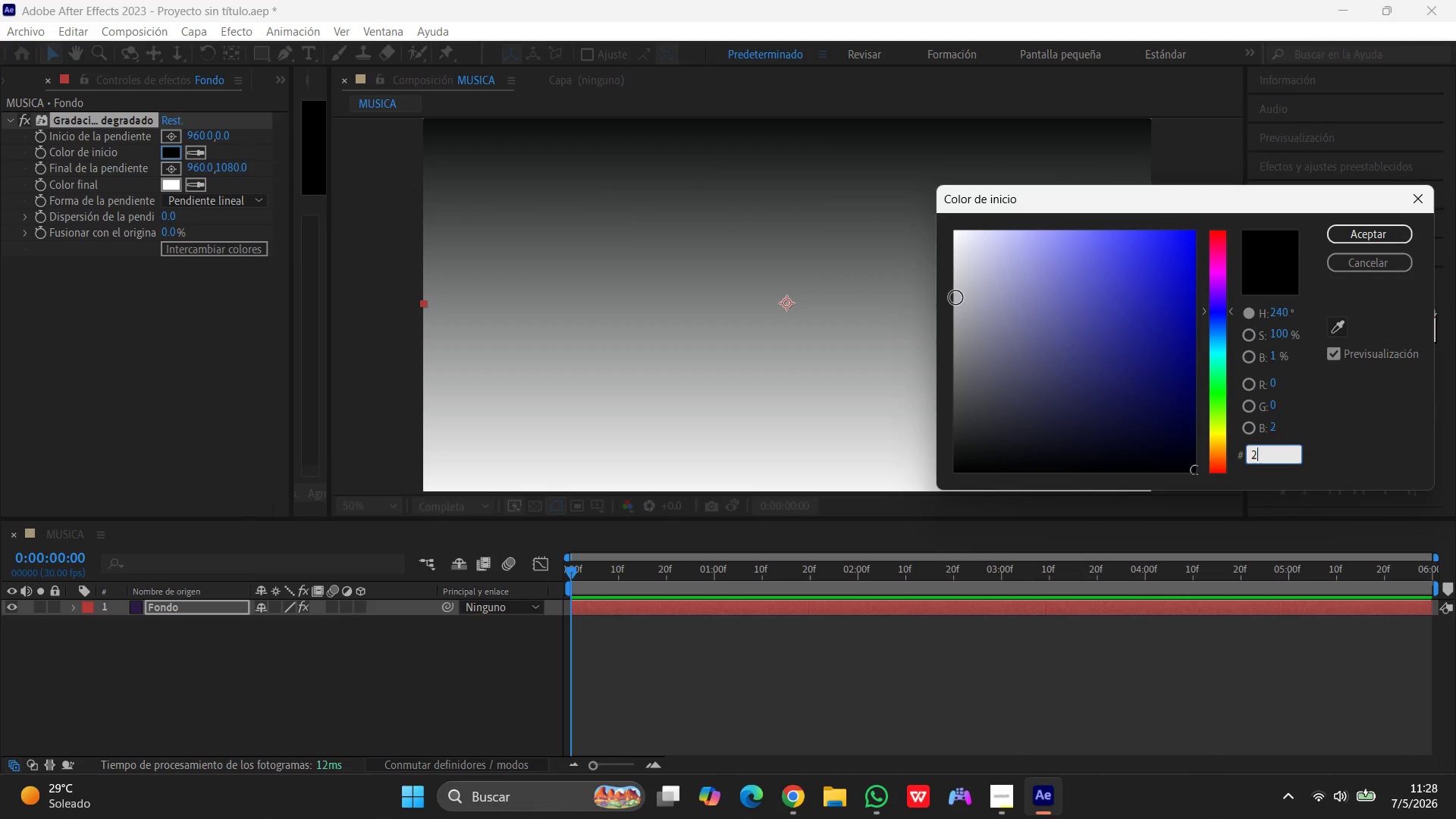 
key(E)
 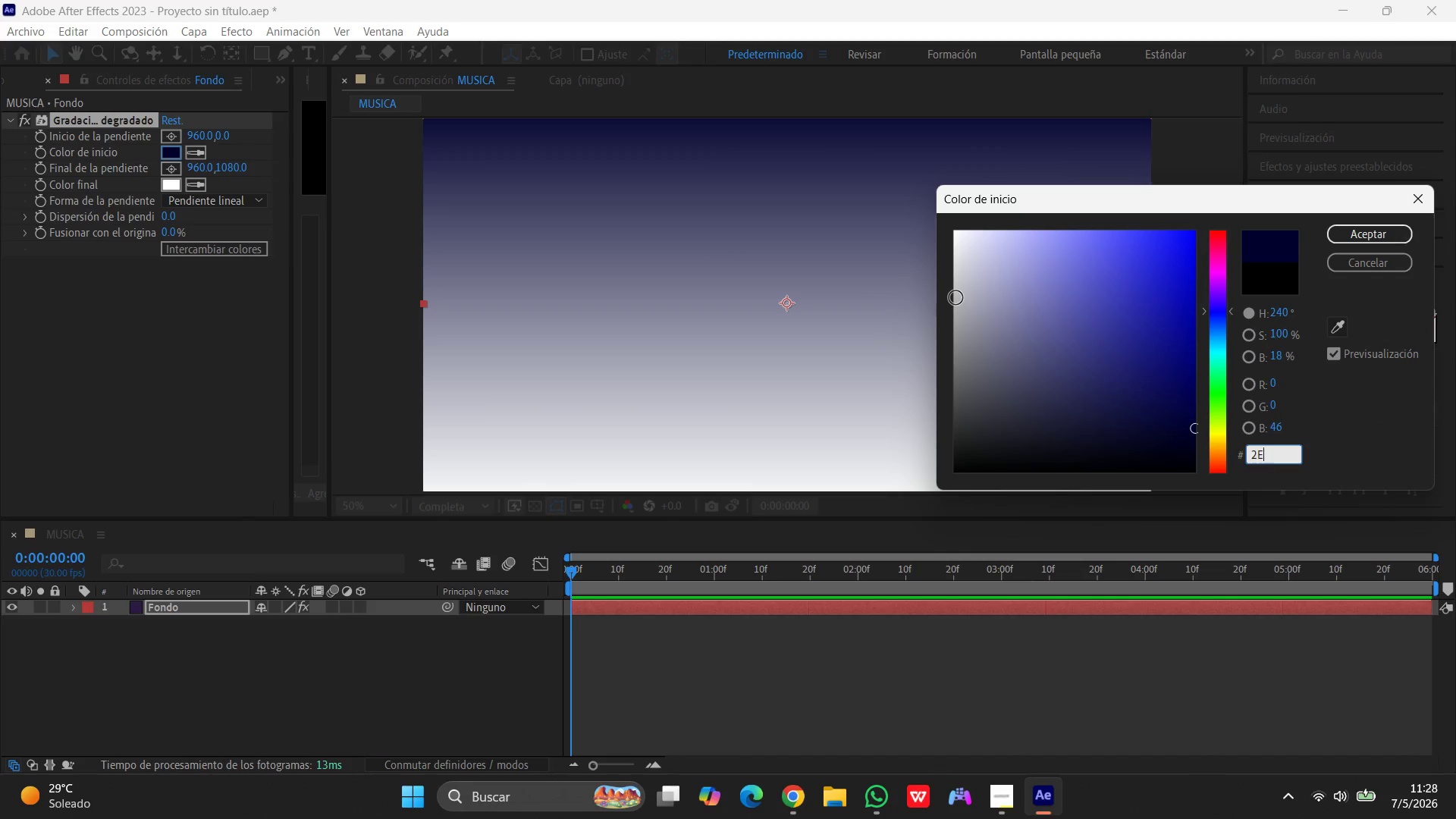 
type(1a47)
 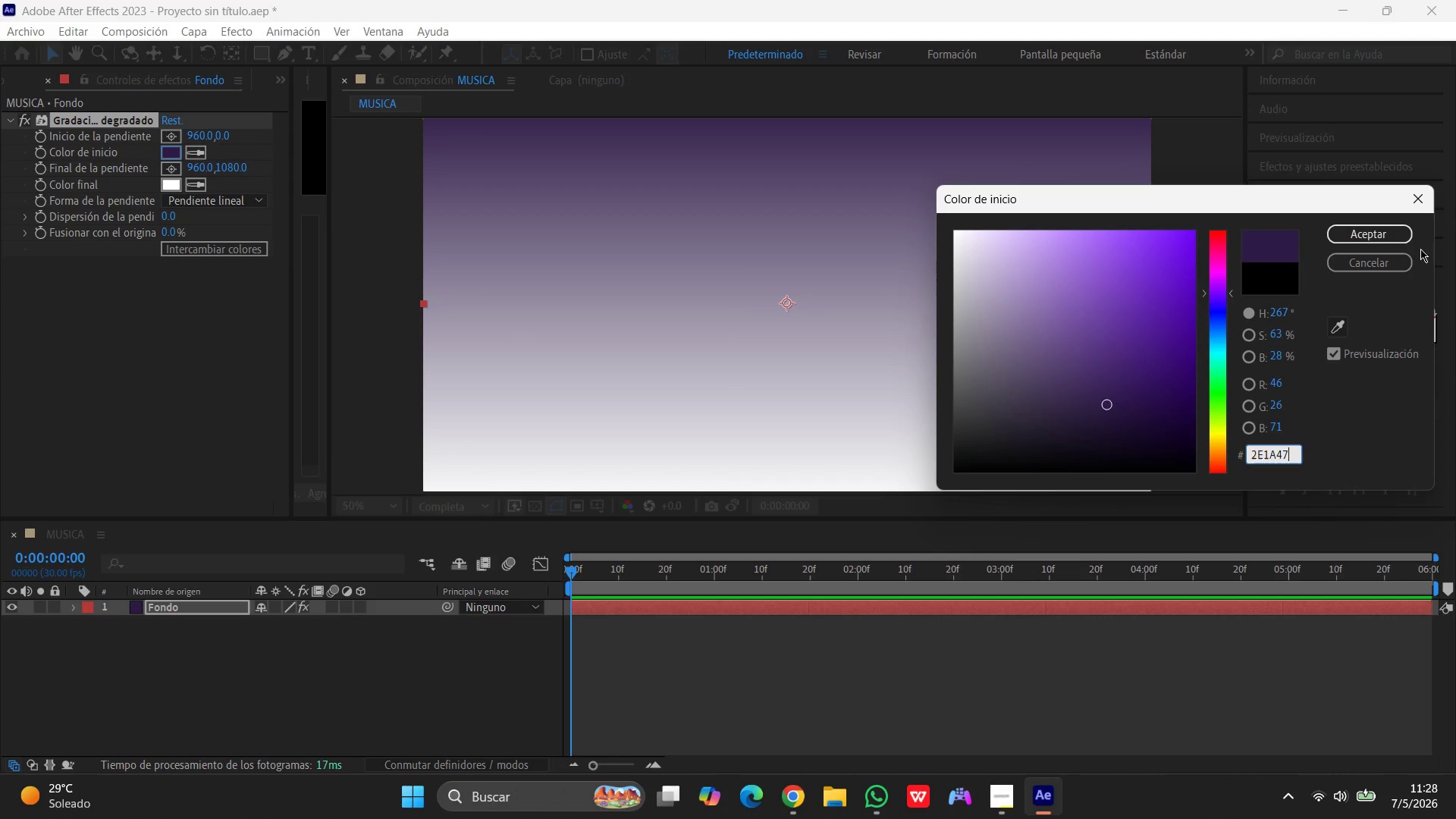 
left_click([1391, 242])
 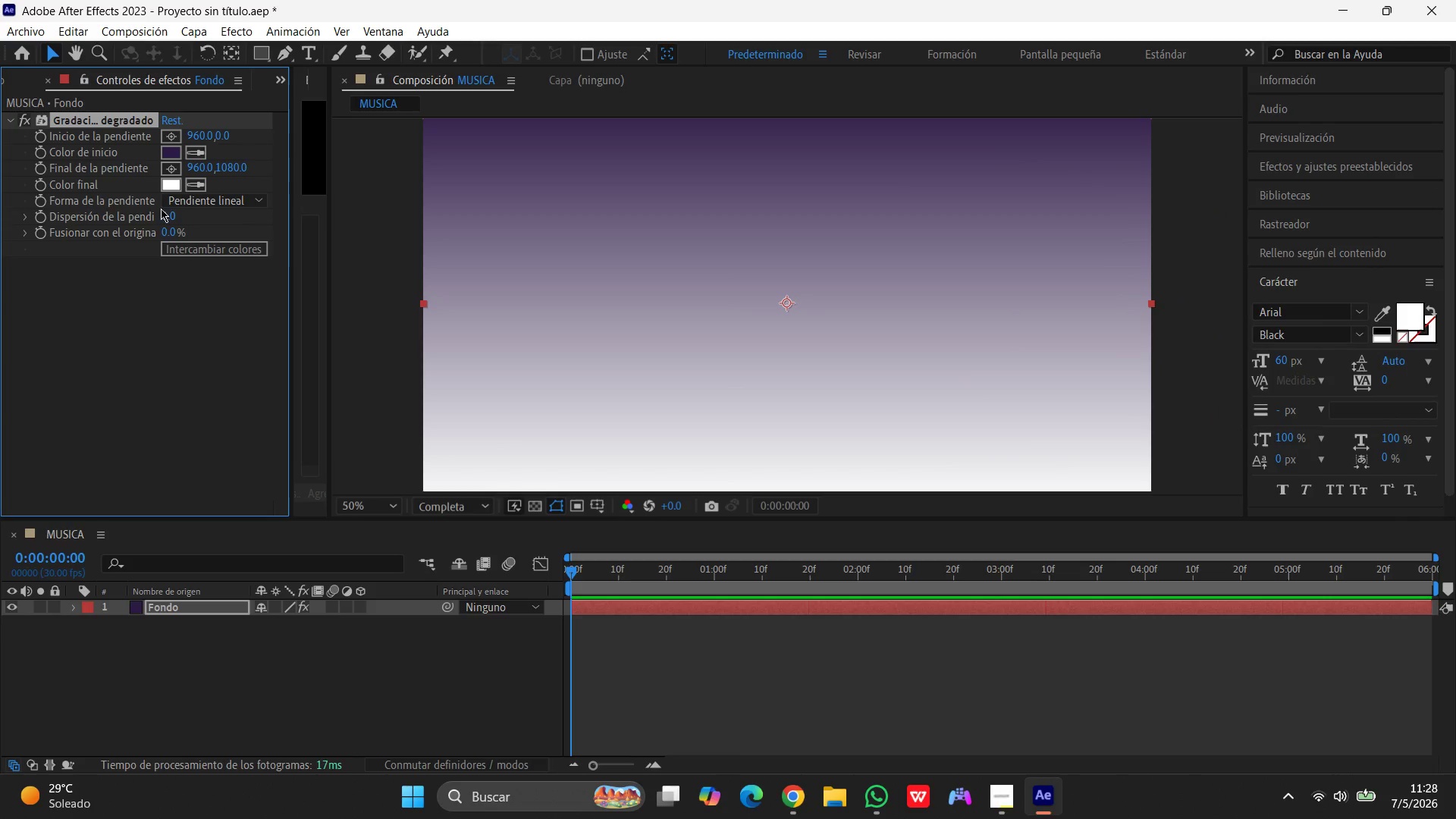 
left_click([174, 180])
 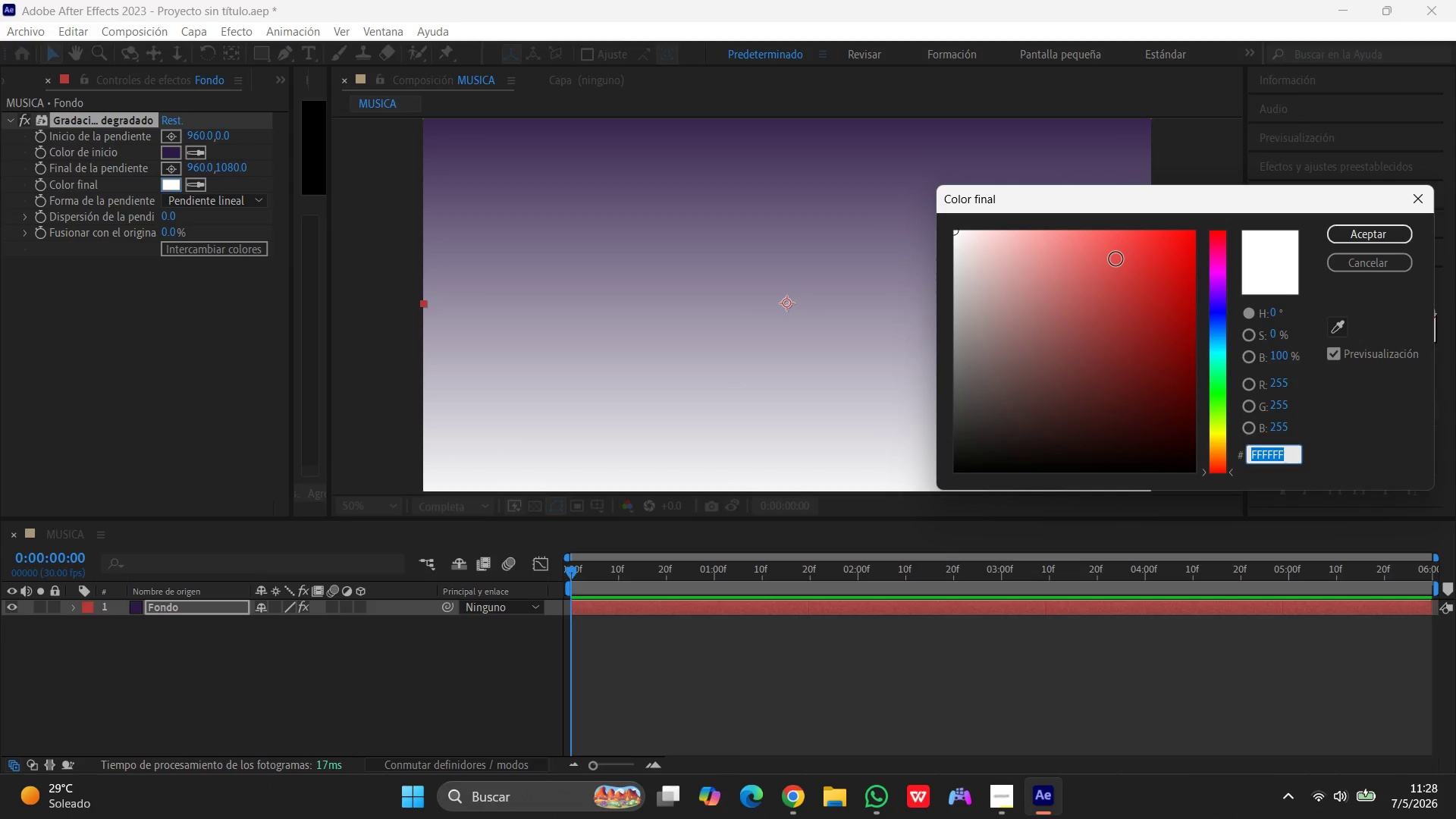 
type(cc)
 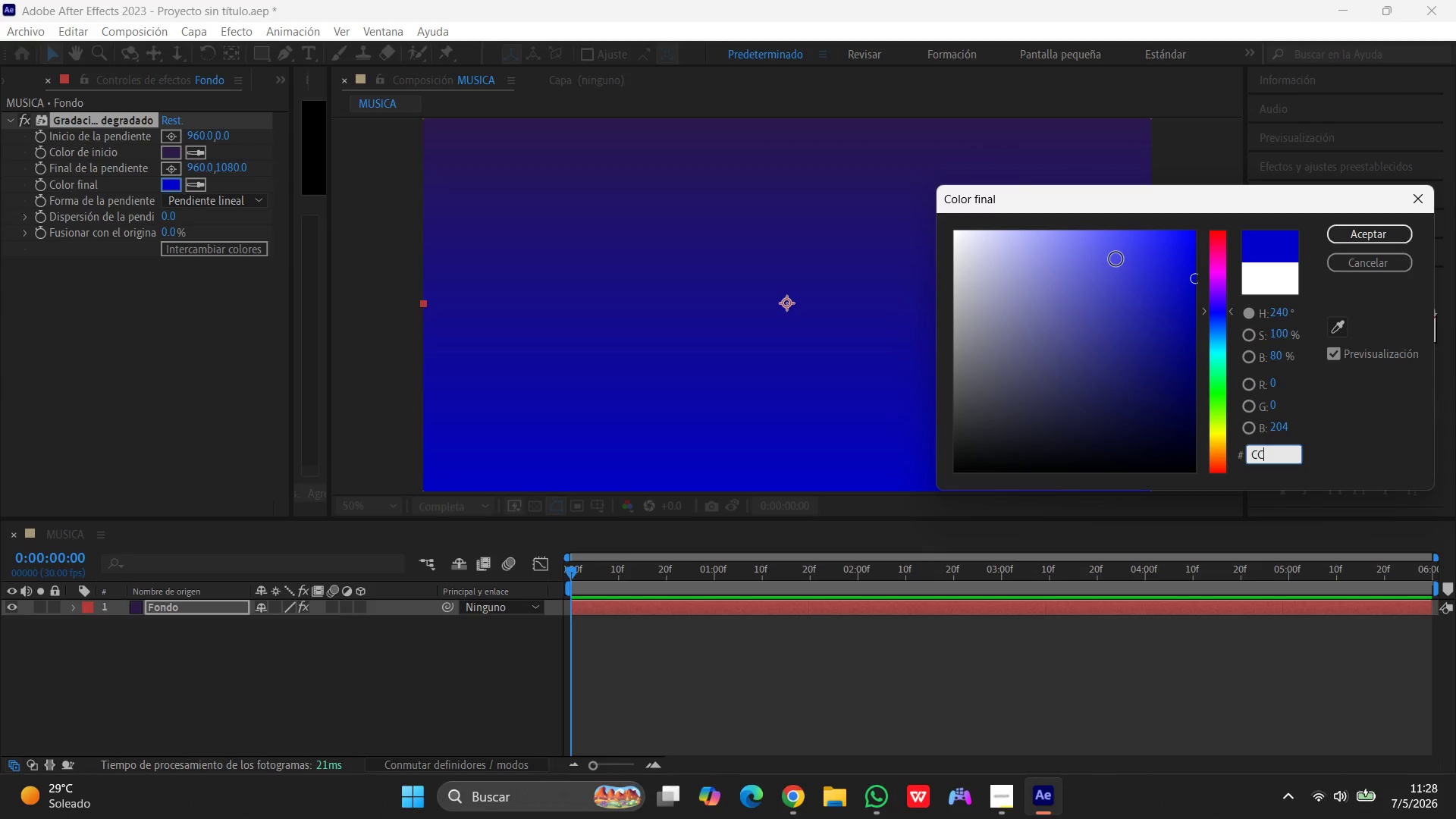 
key(Numpad5)
 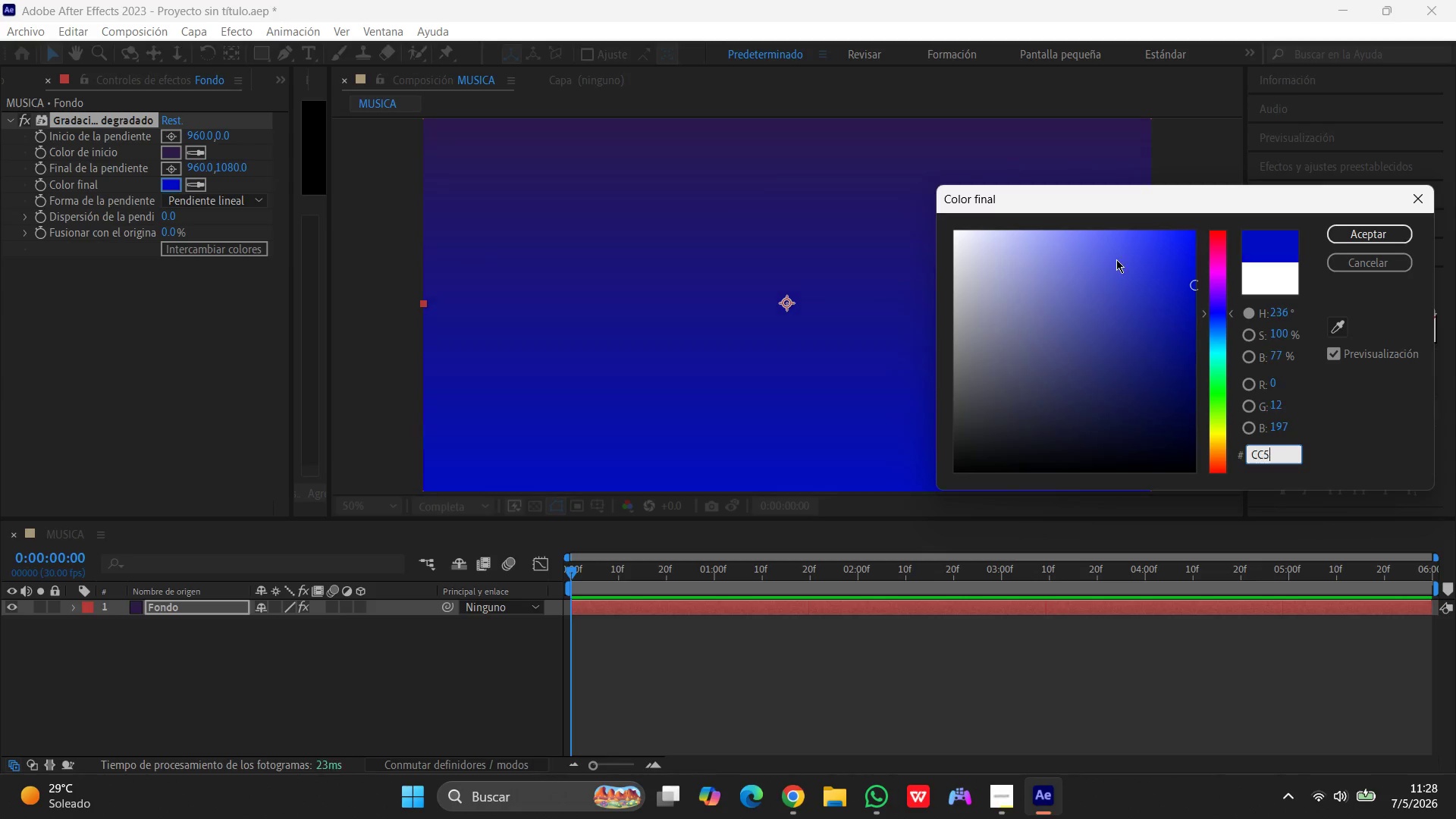 
key(Numpad5)
 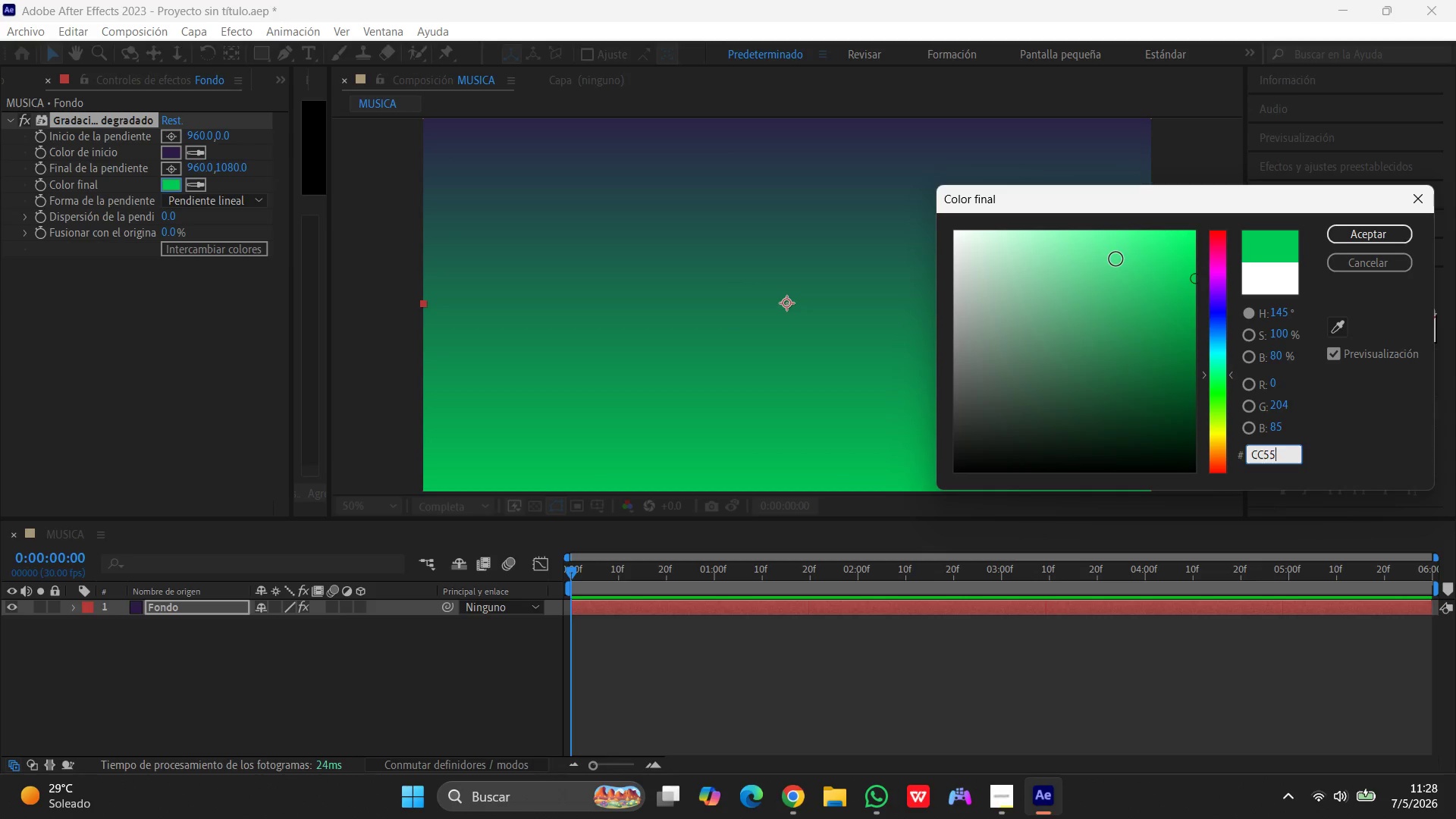 
key(Numpad0)
 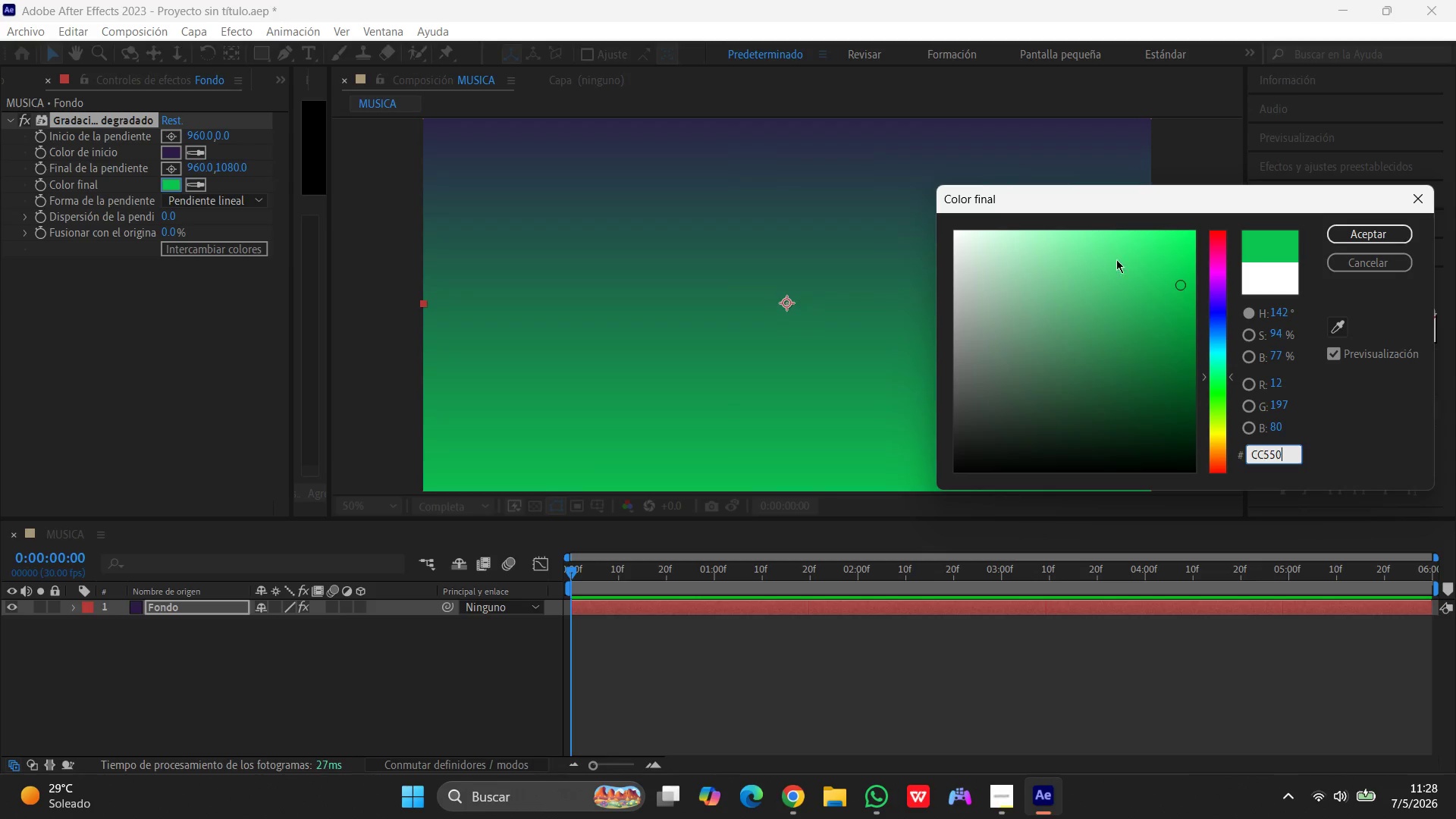 
key(Numpad0)
 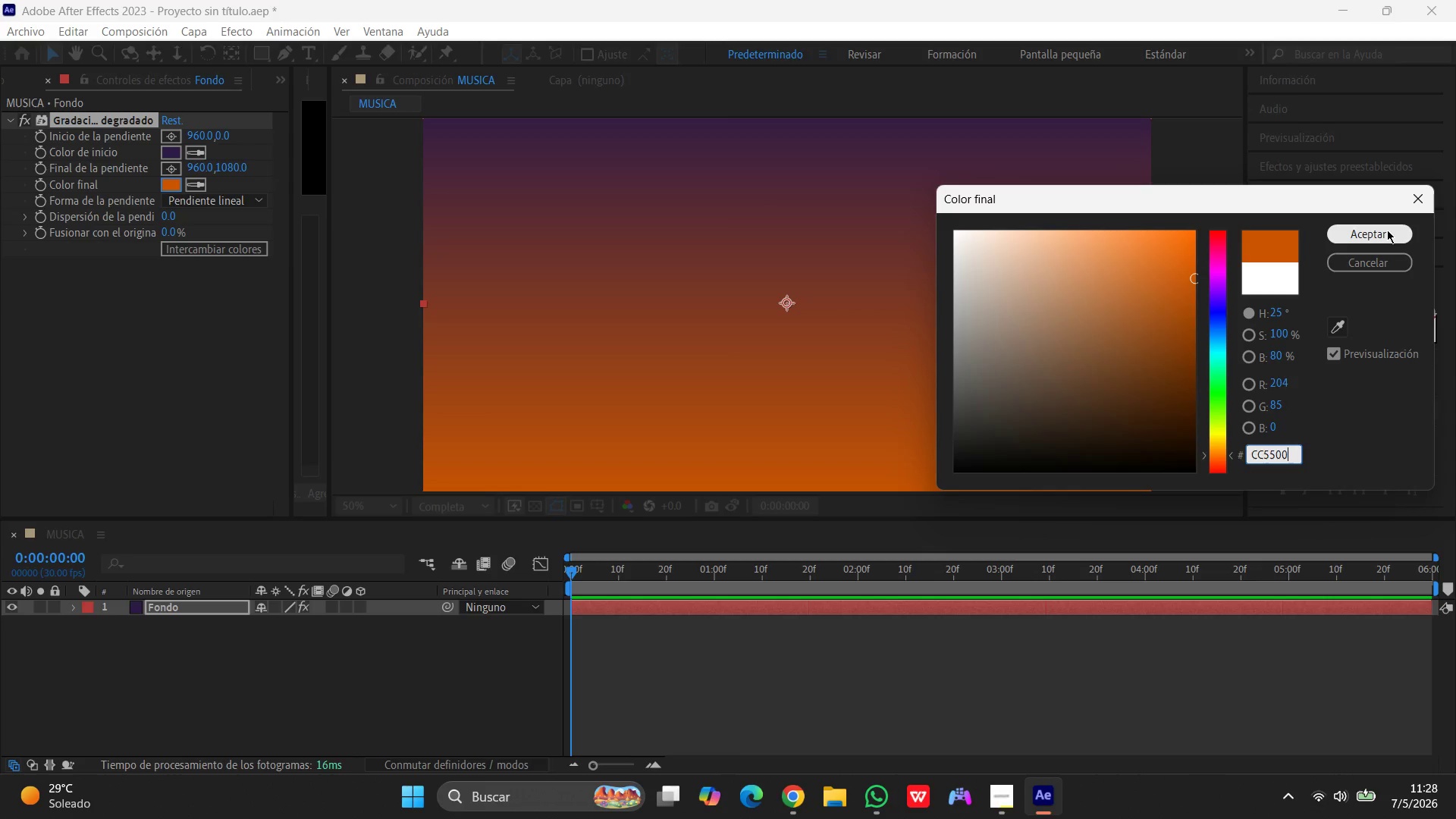 
wait(13.03)
 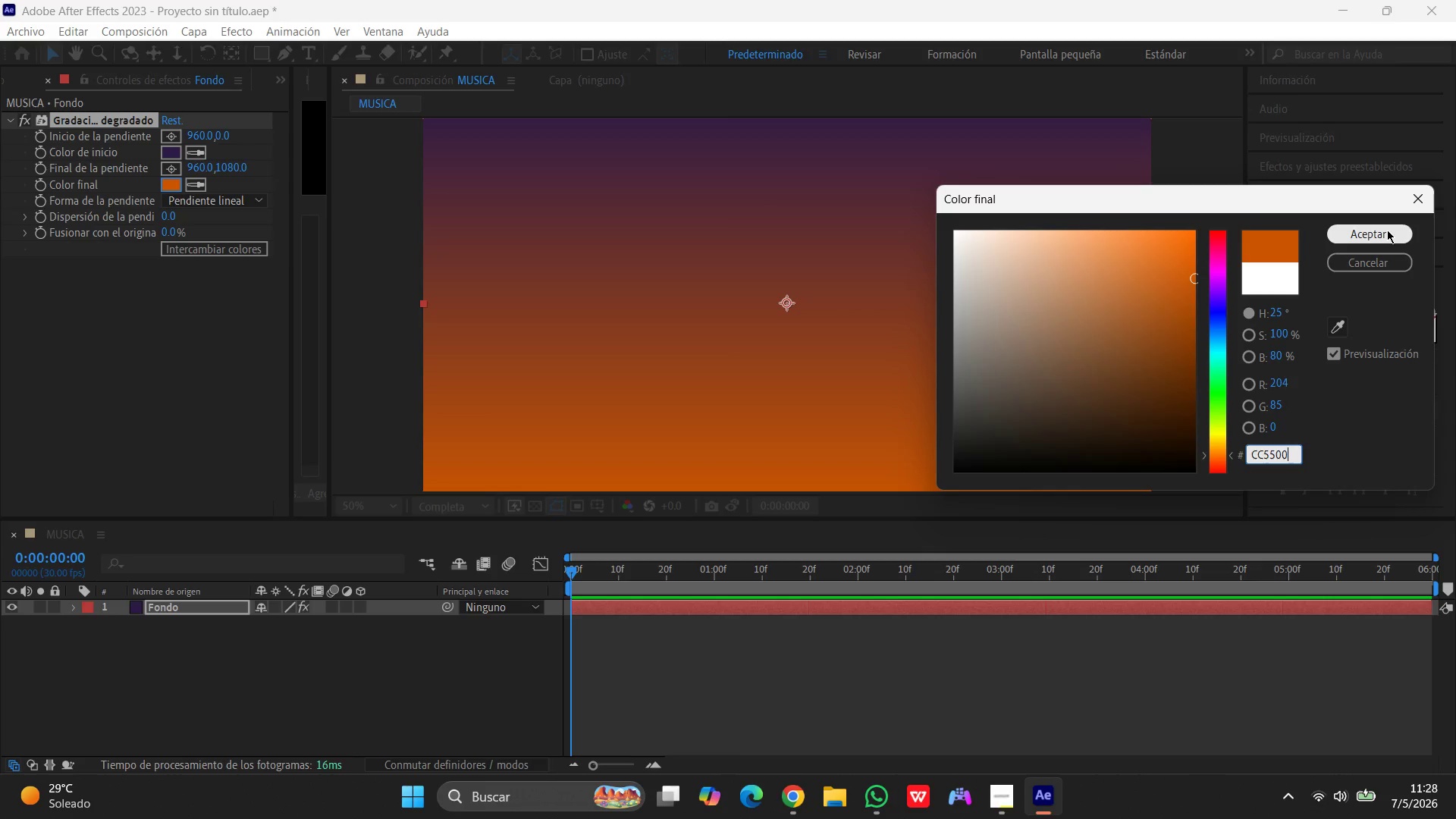 
left_click([1387, 230])
 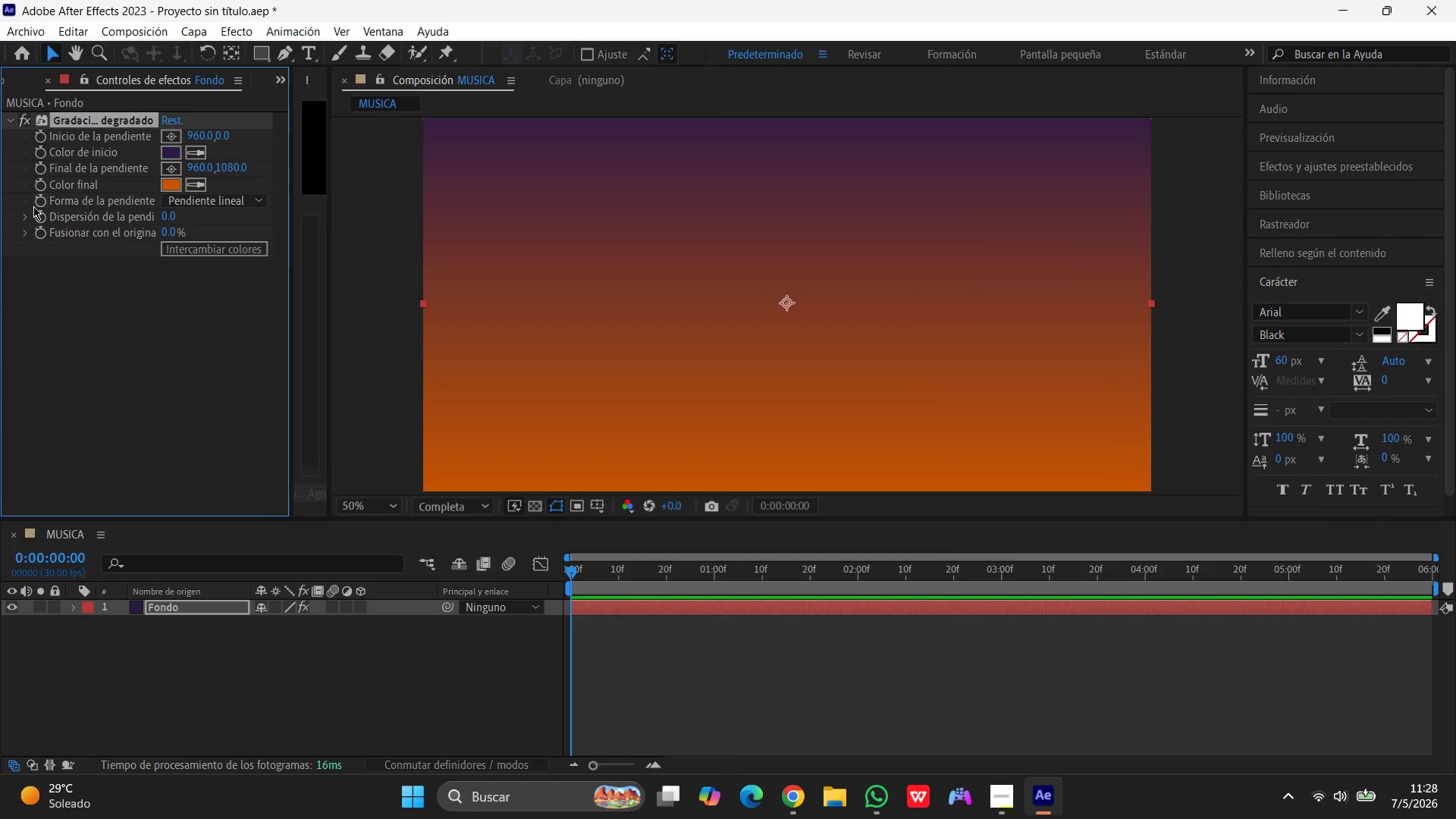 
wait(8.42)
 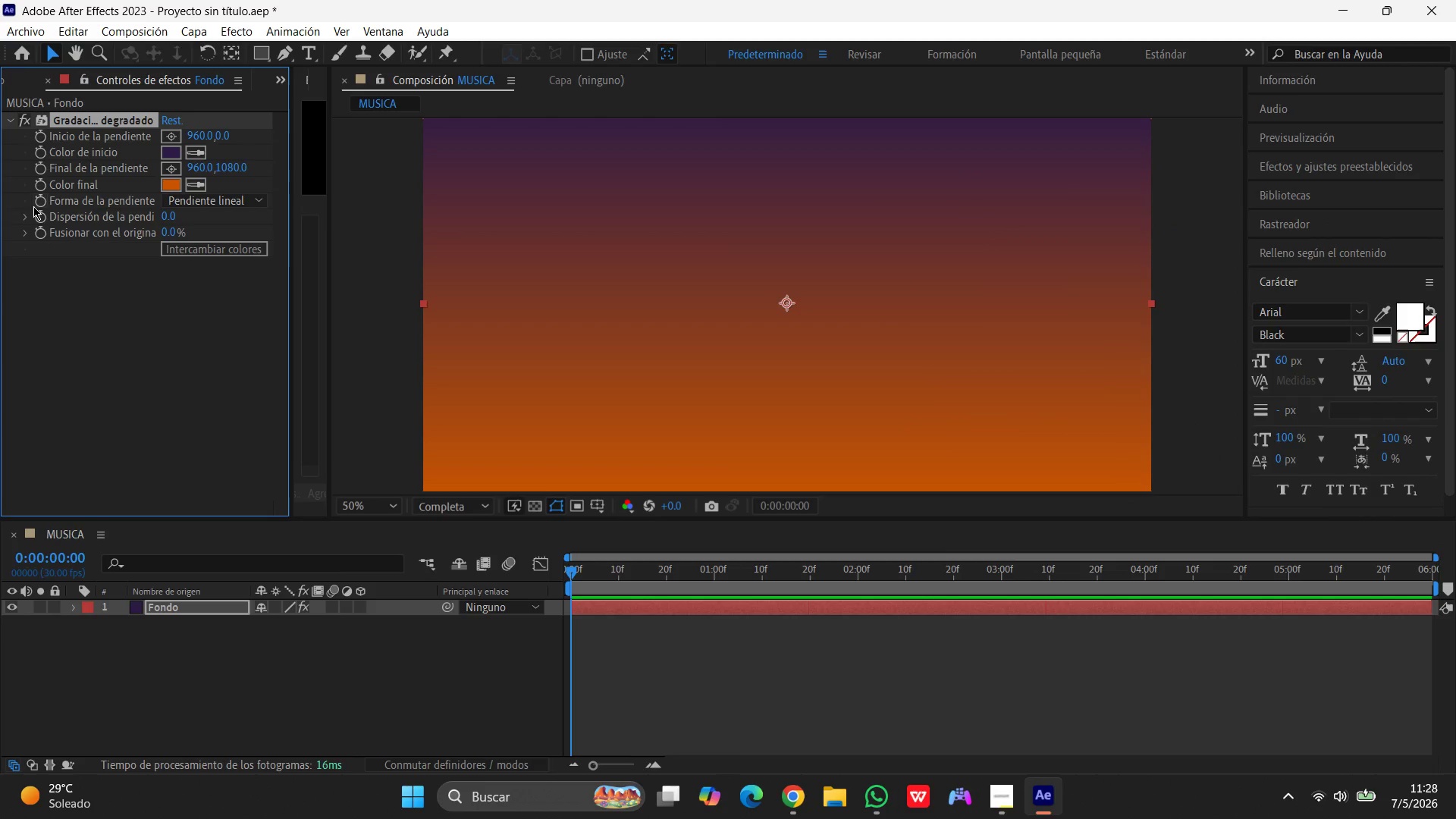 
left_click([253, 200])
 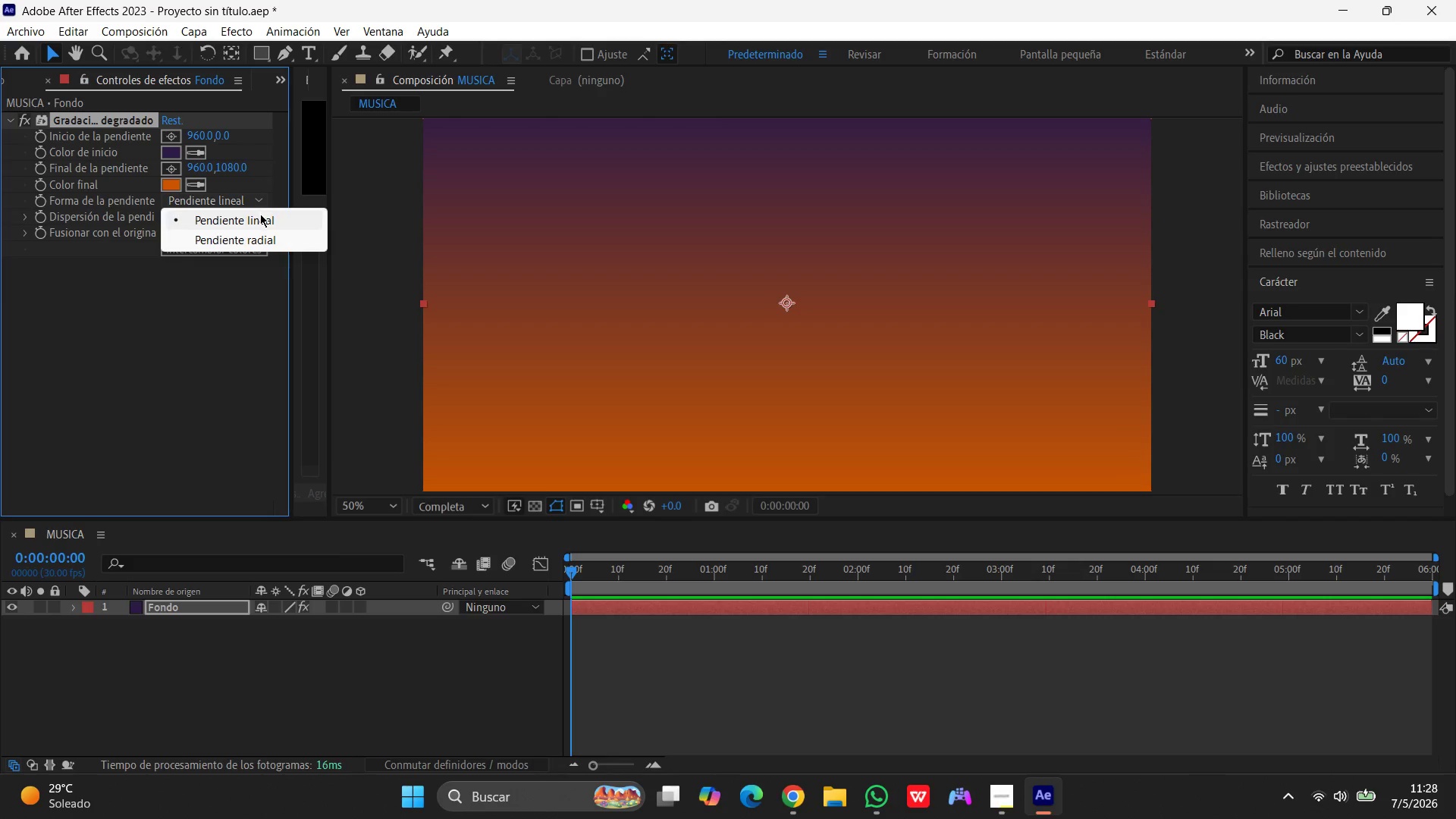 
left_click([260, 217])
 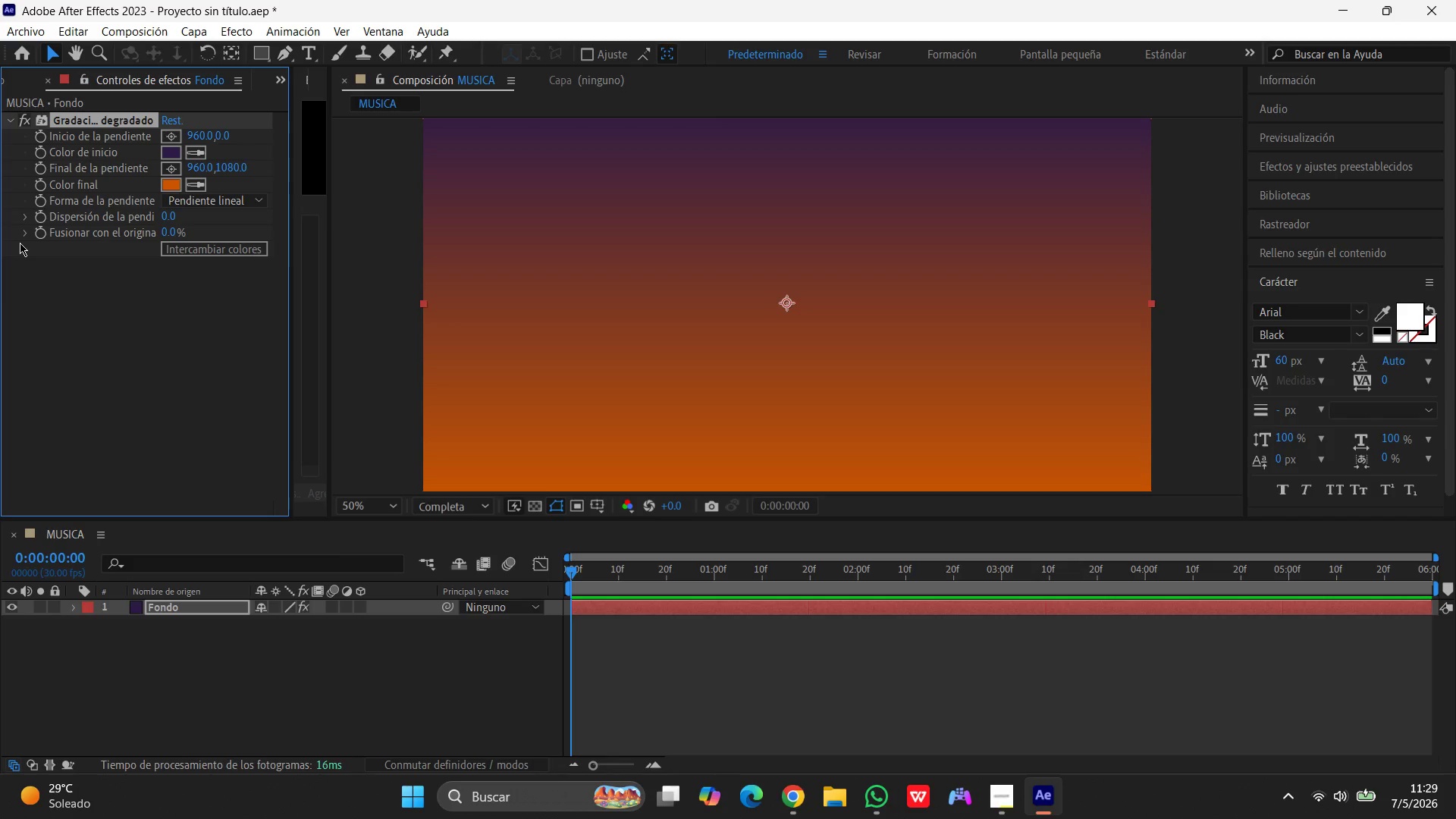 
wait(28.85)
 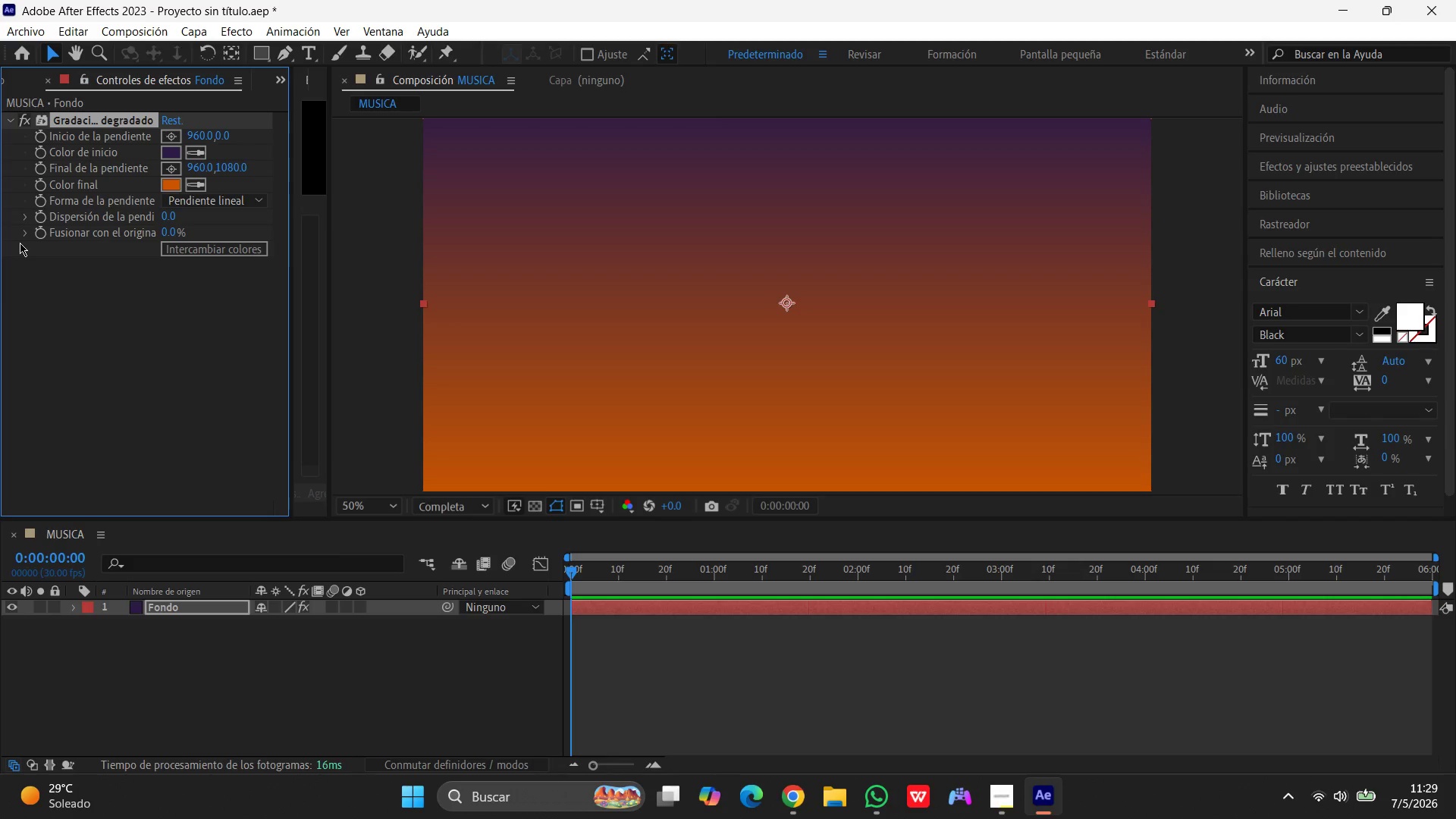 
mouse_move([1294, 809])
 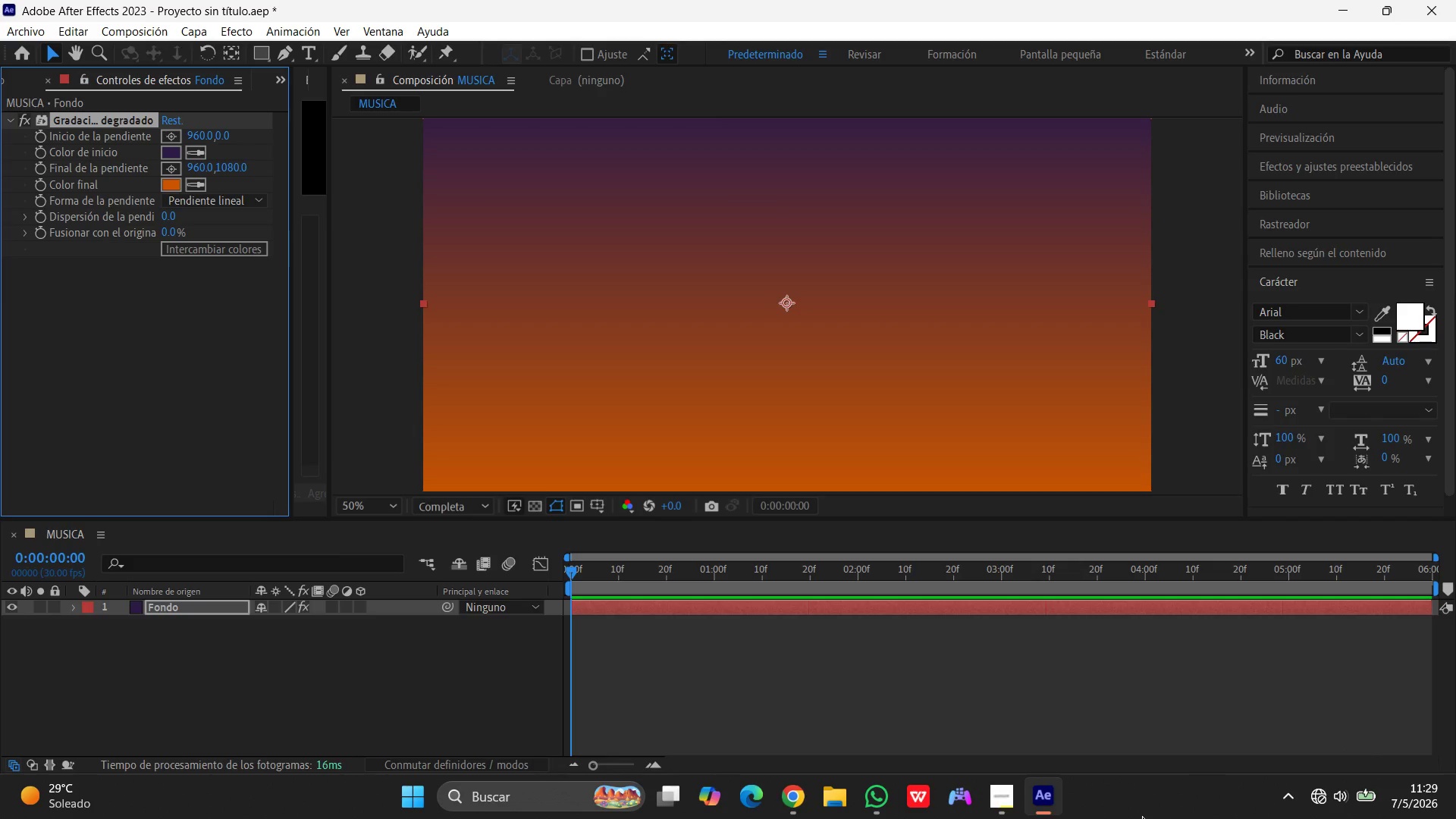 
wait(18.63)
 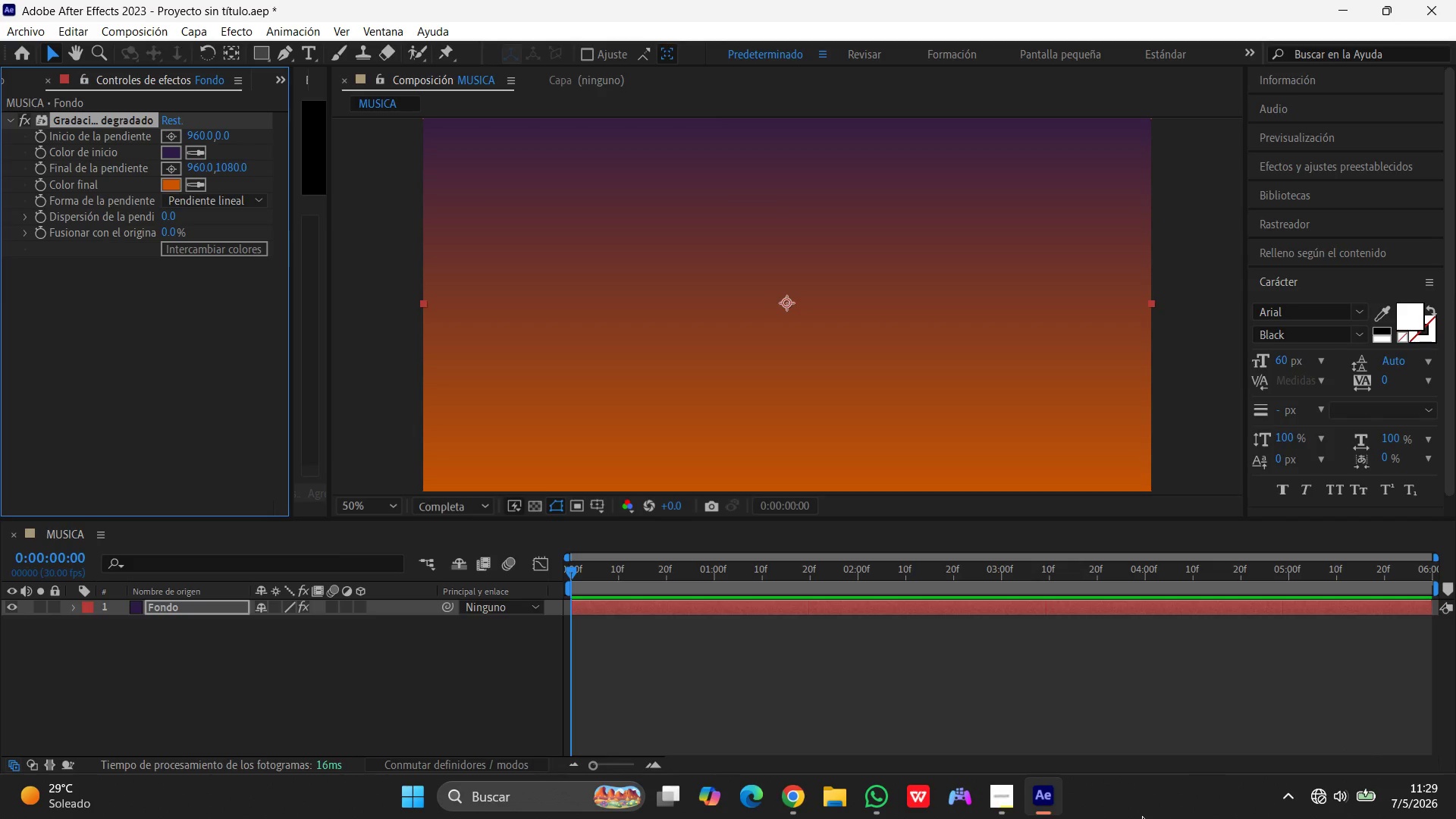 
left_click([1291, 799])
 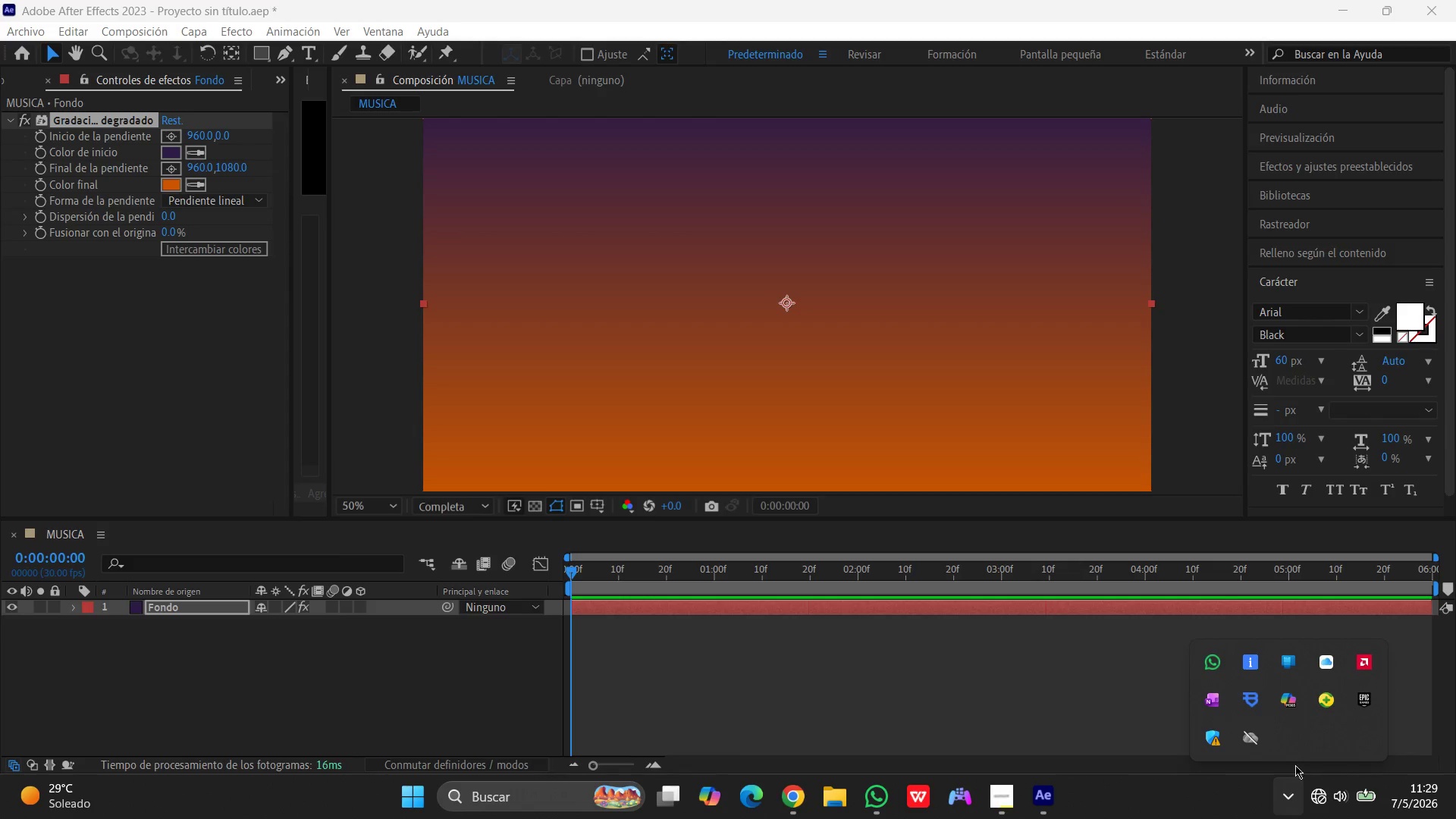 
left_click([1321, 794])
 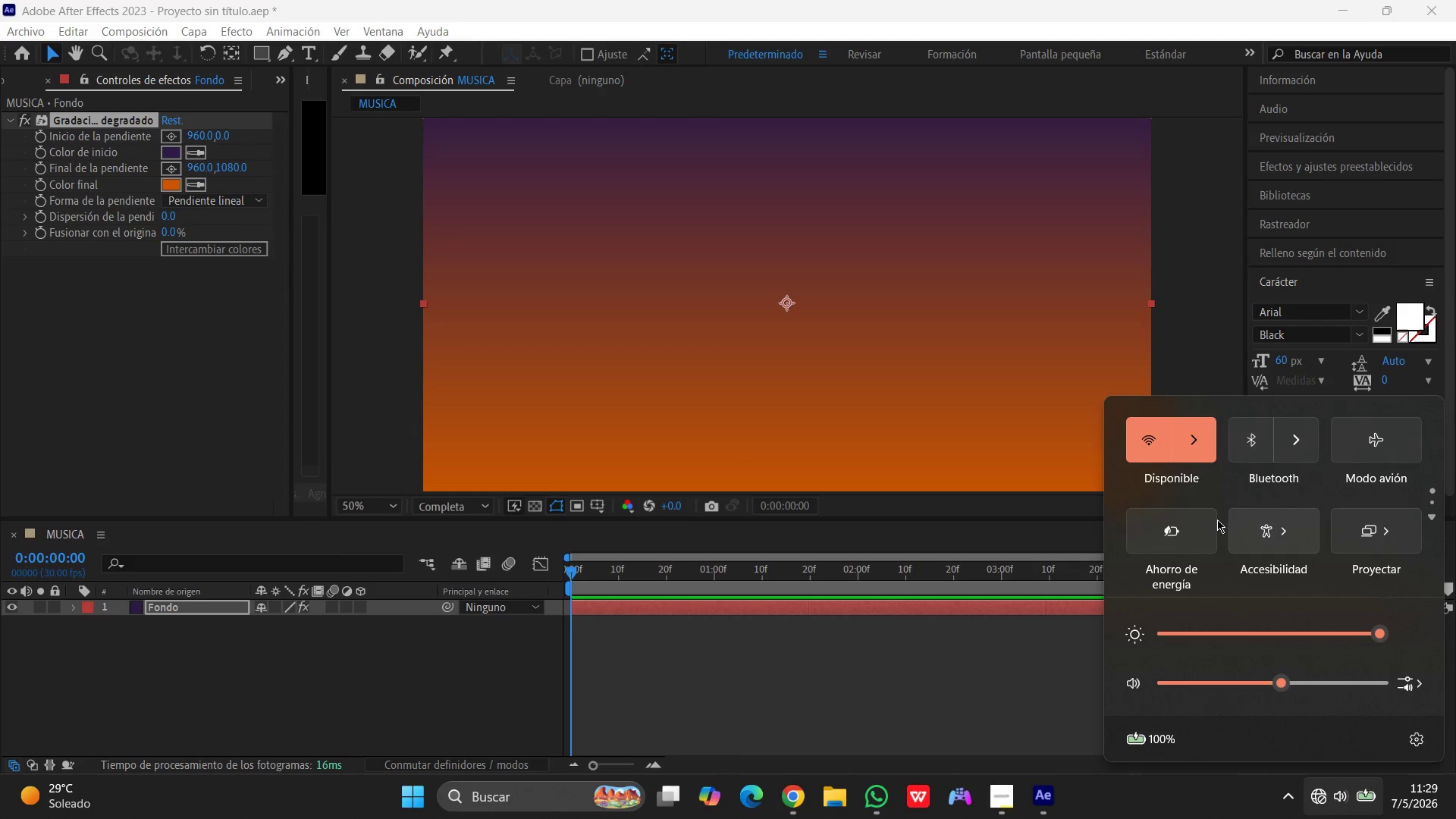 
left_click([1191, 441])
 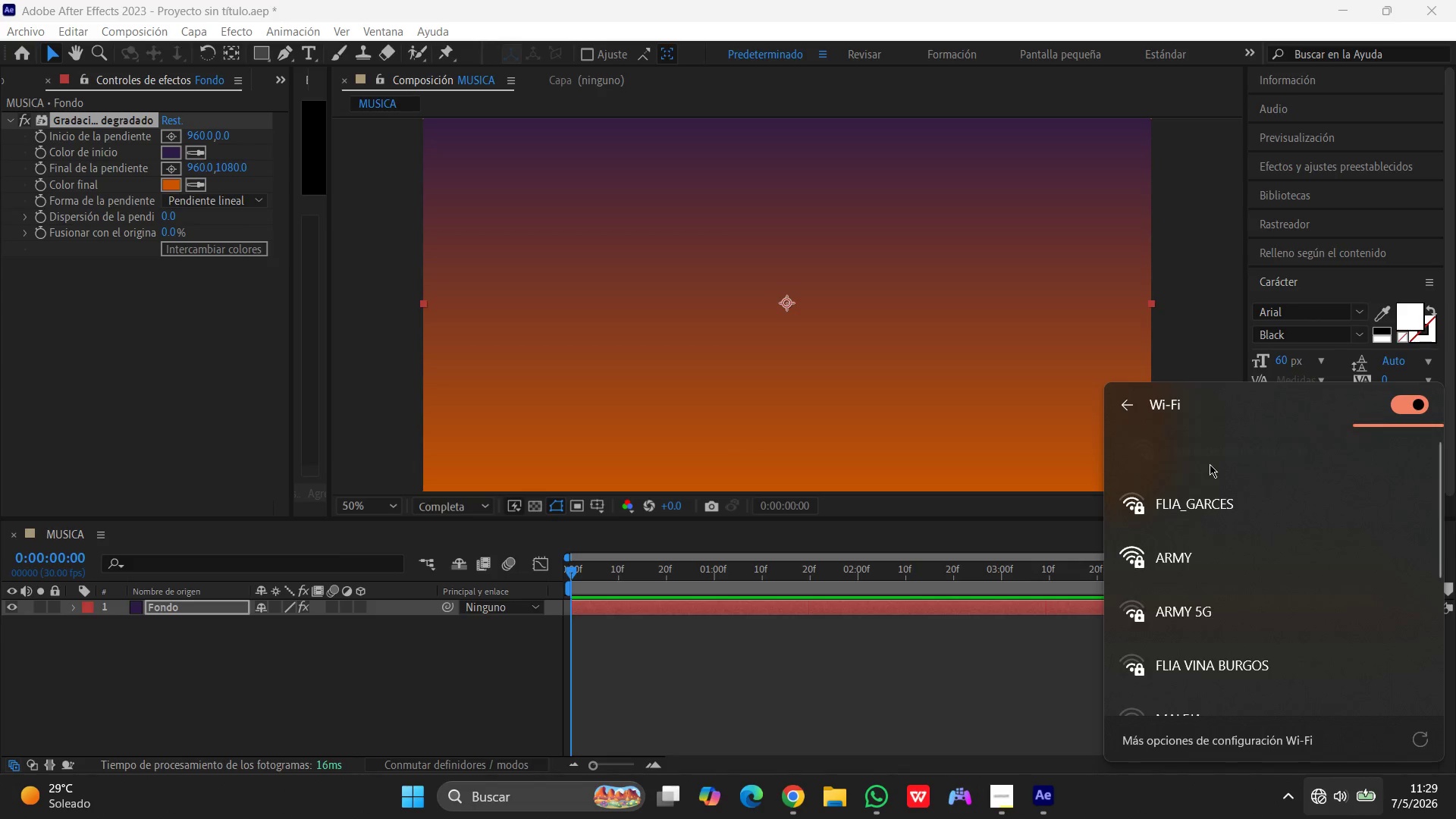 
left_click([1209, 454])
 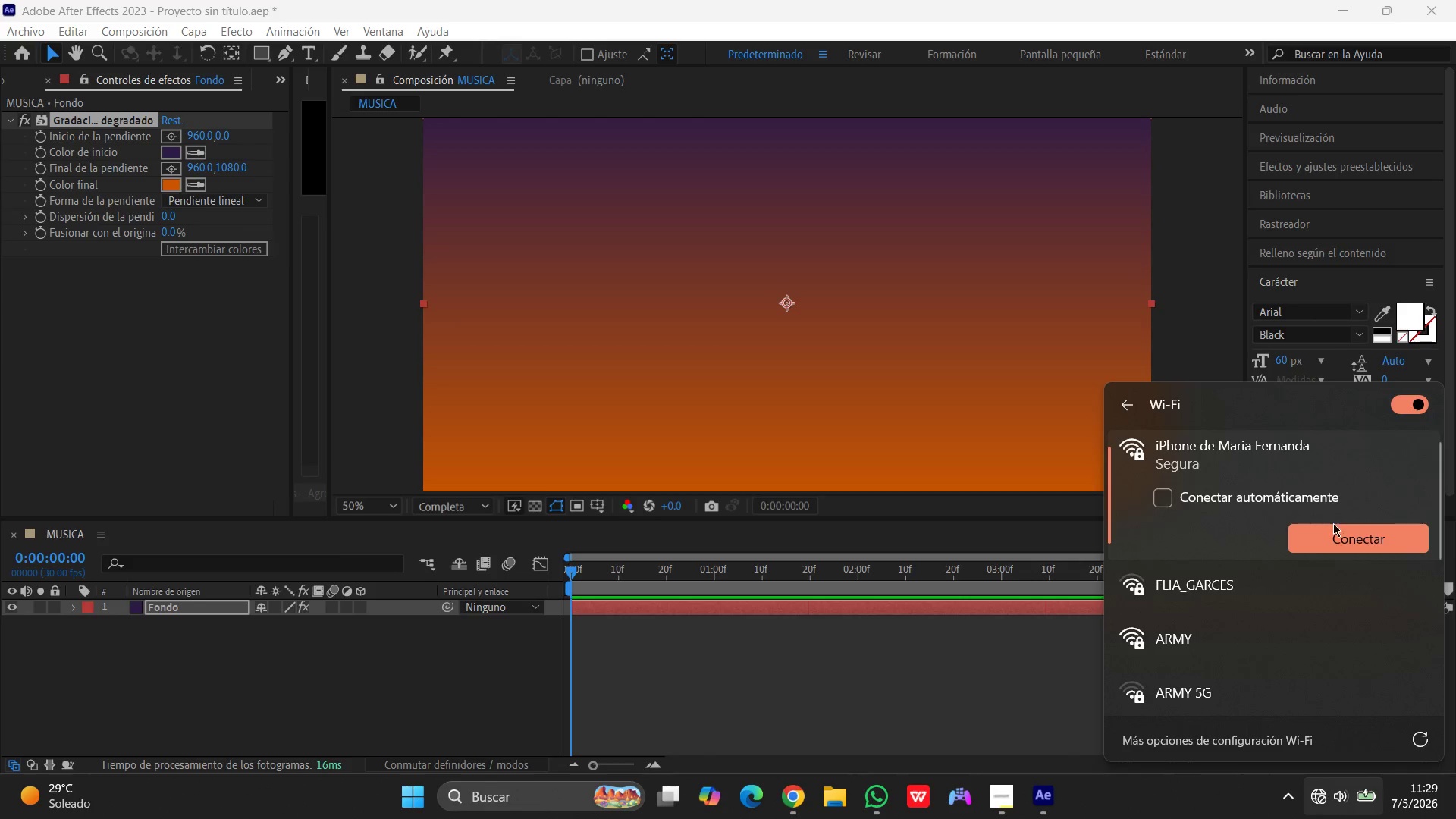 
left_click([1338, 531])
 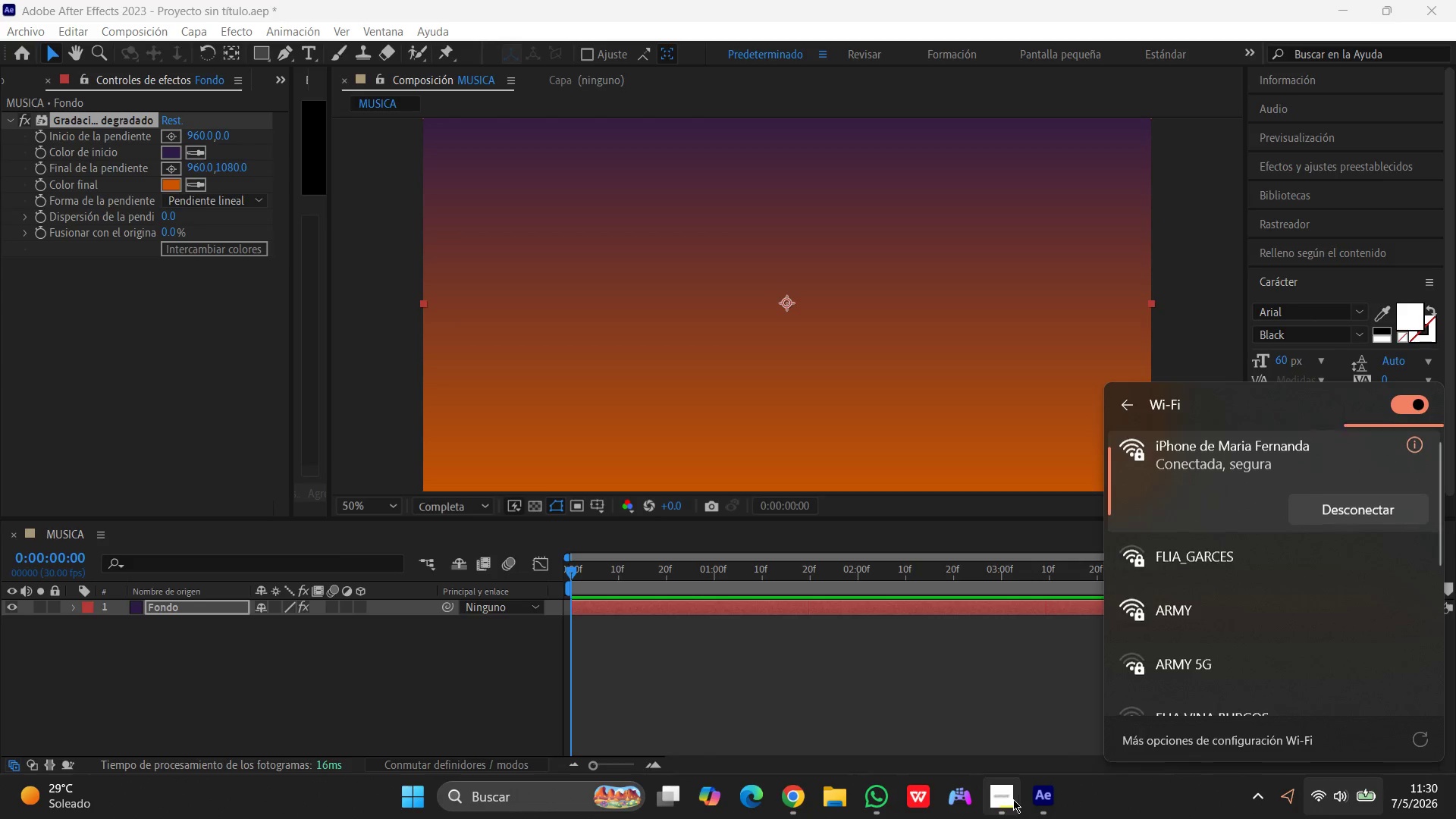 
left_click([1003, 799])